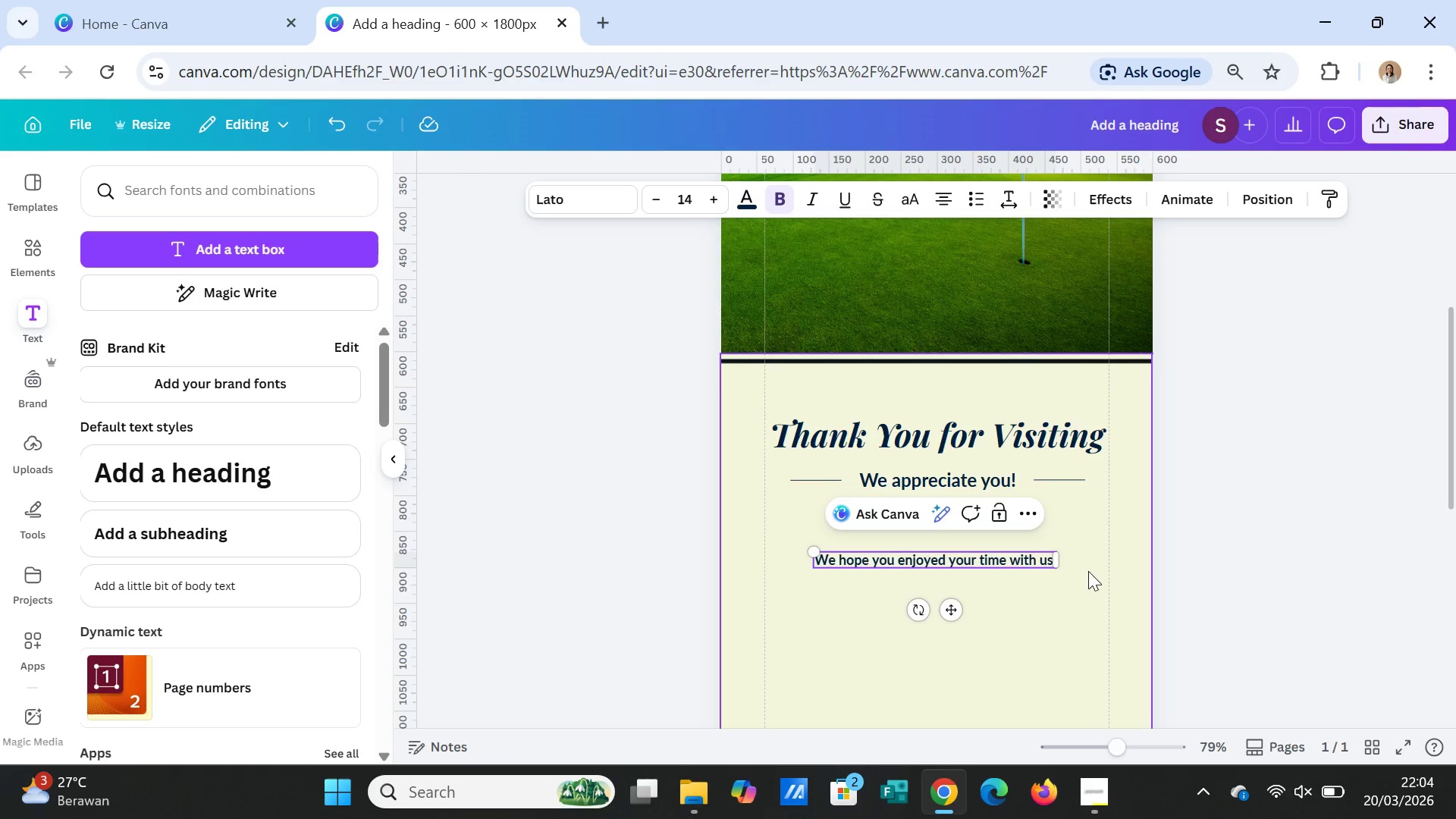 
key(Enter)
 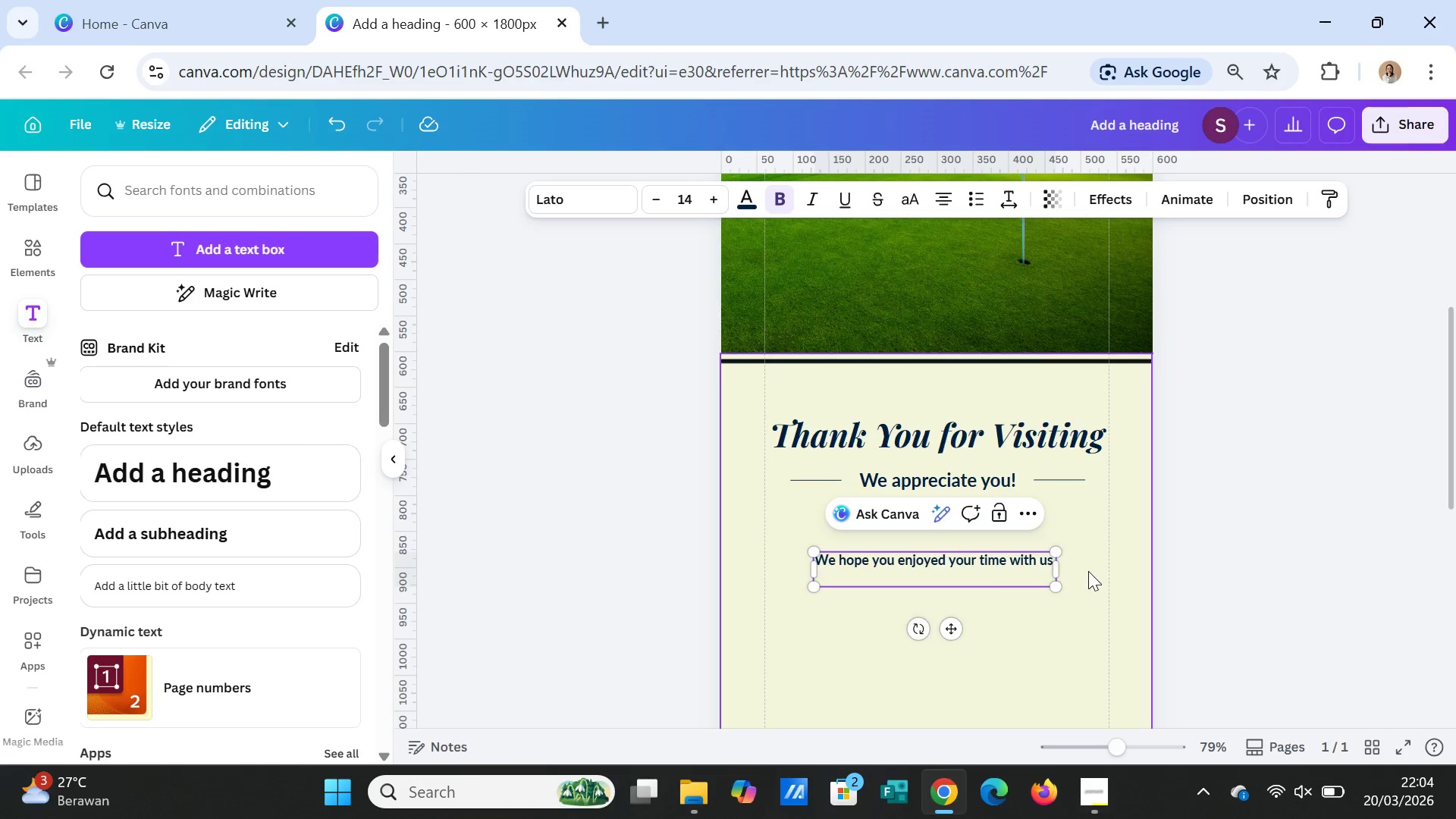 
type(Your presence made )
 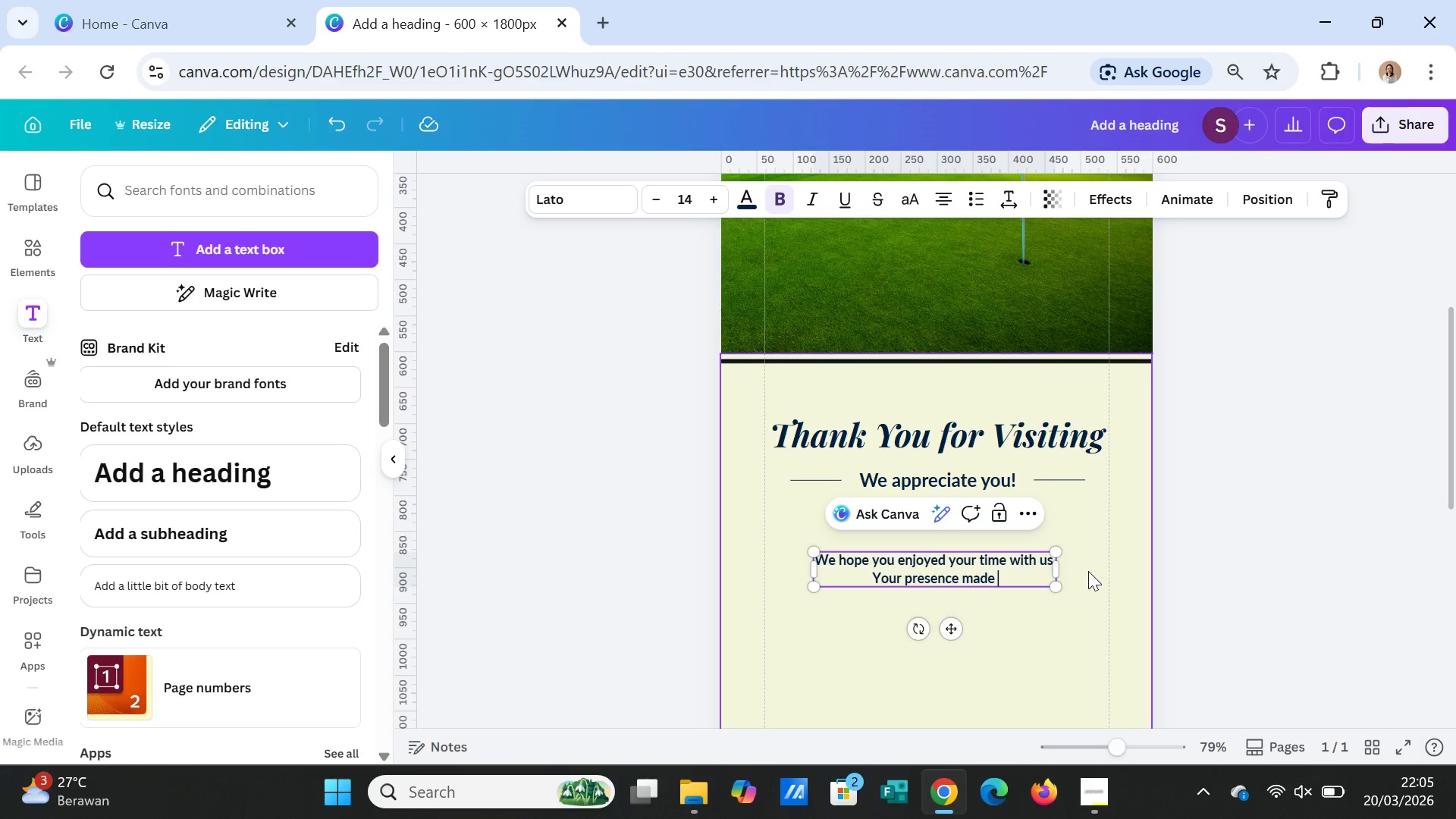 
wait(7.09)
 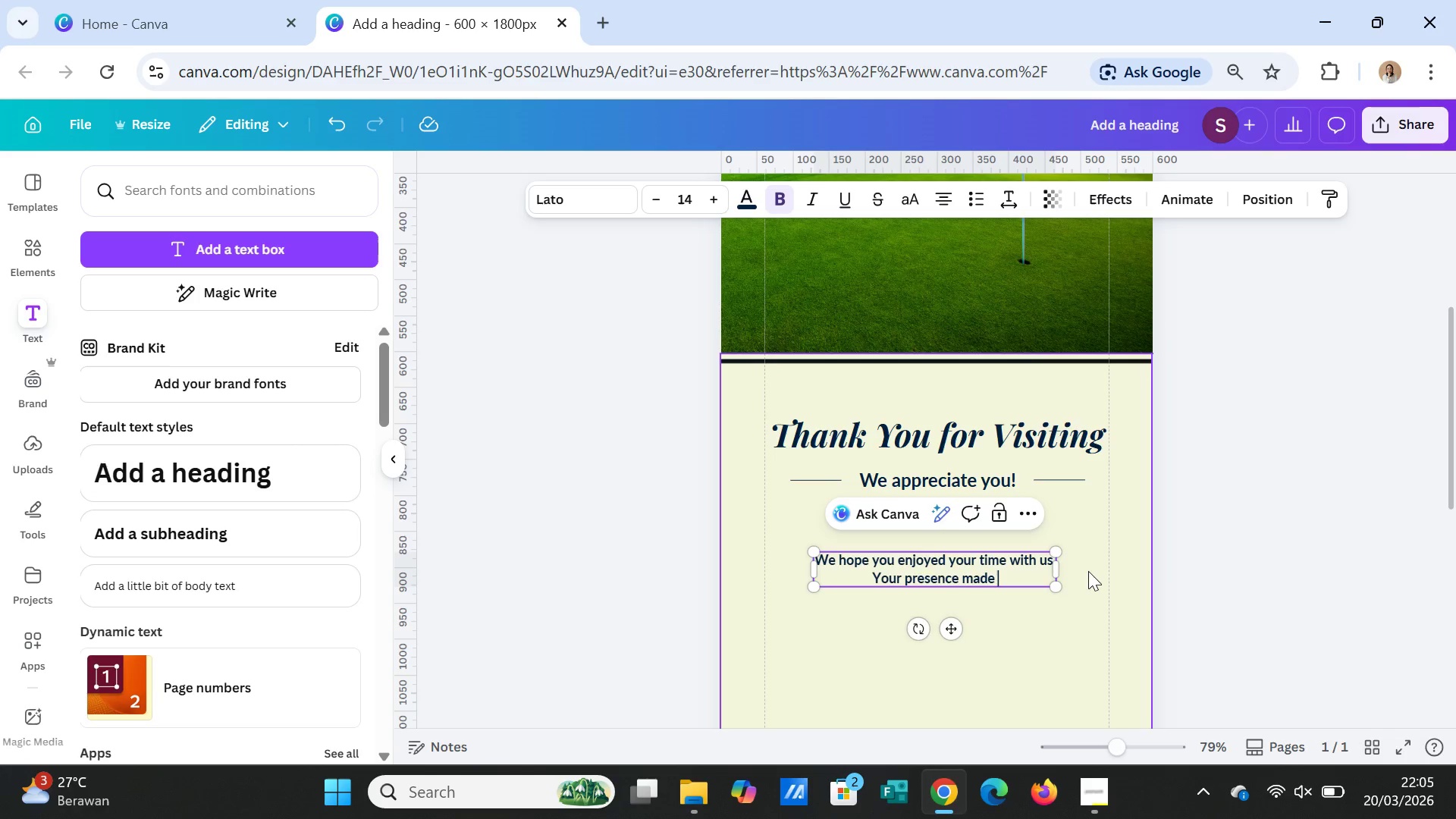 
key(Backspace)
key(Backspace)
key(Backspace)
key(Backspace)
key(Backspace)
key(Backspace)
key(Backspace)
key(Backspace)
key(Backspace)
key(Backspace)
key(Backspace)
key(Backspace)
key(Backspace)
key(Backspace)
key(Backspace)
key(Backspace)
key(Backspace)
key(Backspace)
key(Backspace)
type(We look Forward to welo)
key(Backspace)
type(coming you back soon.)
 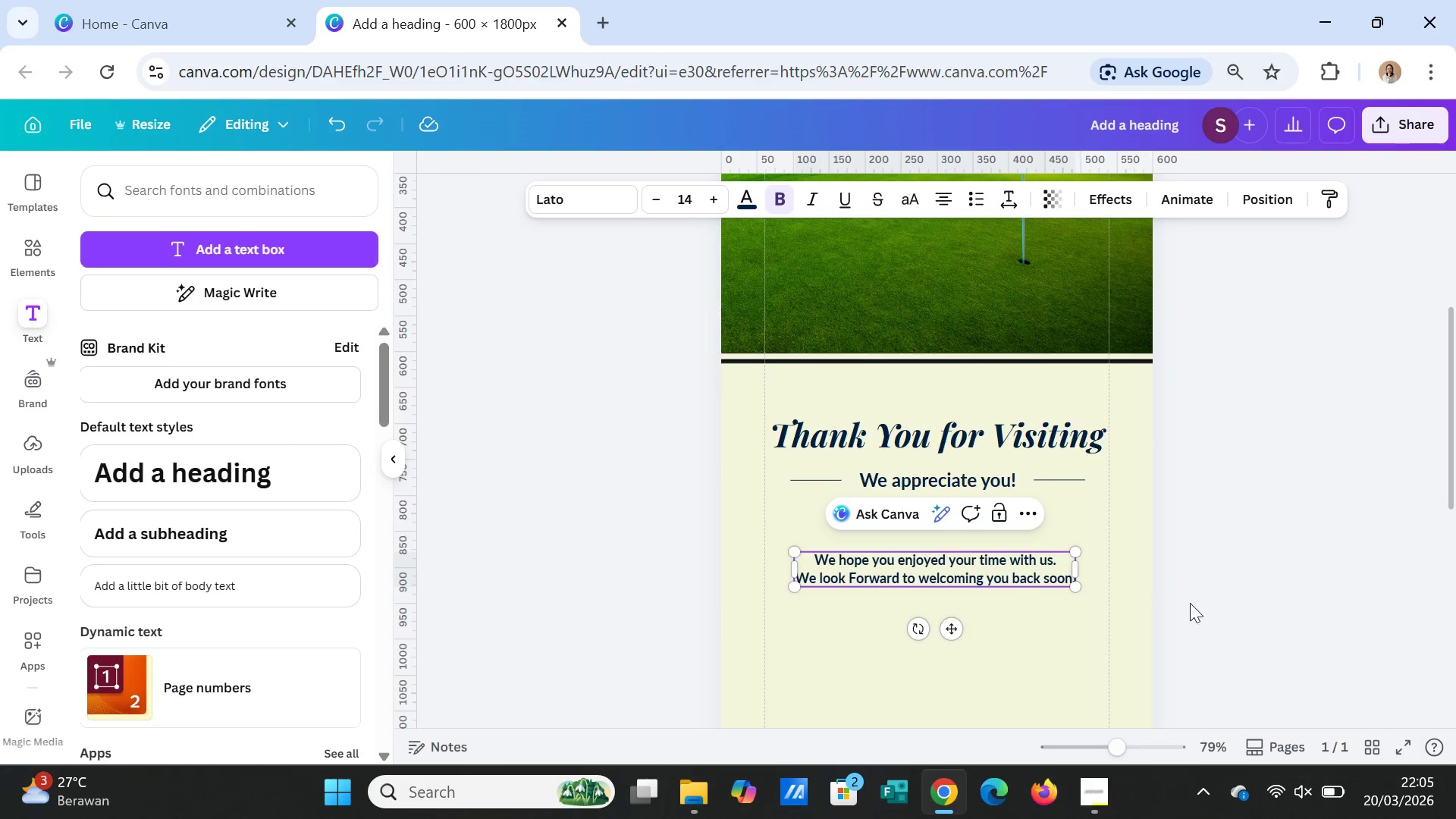 
left_click([1194, 604])
 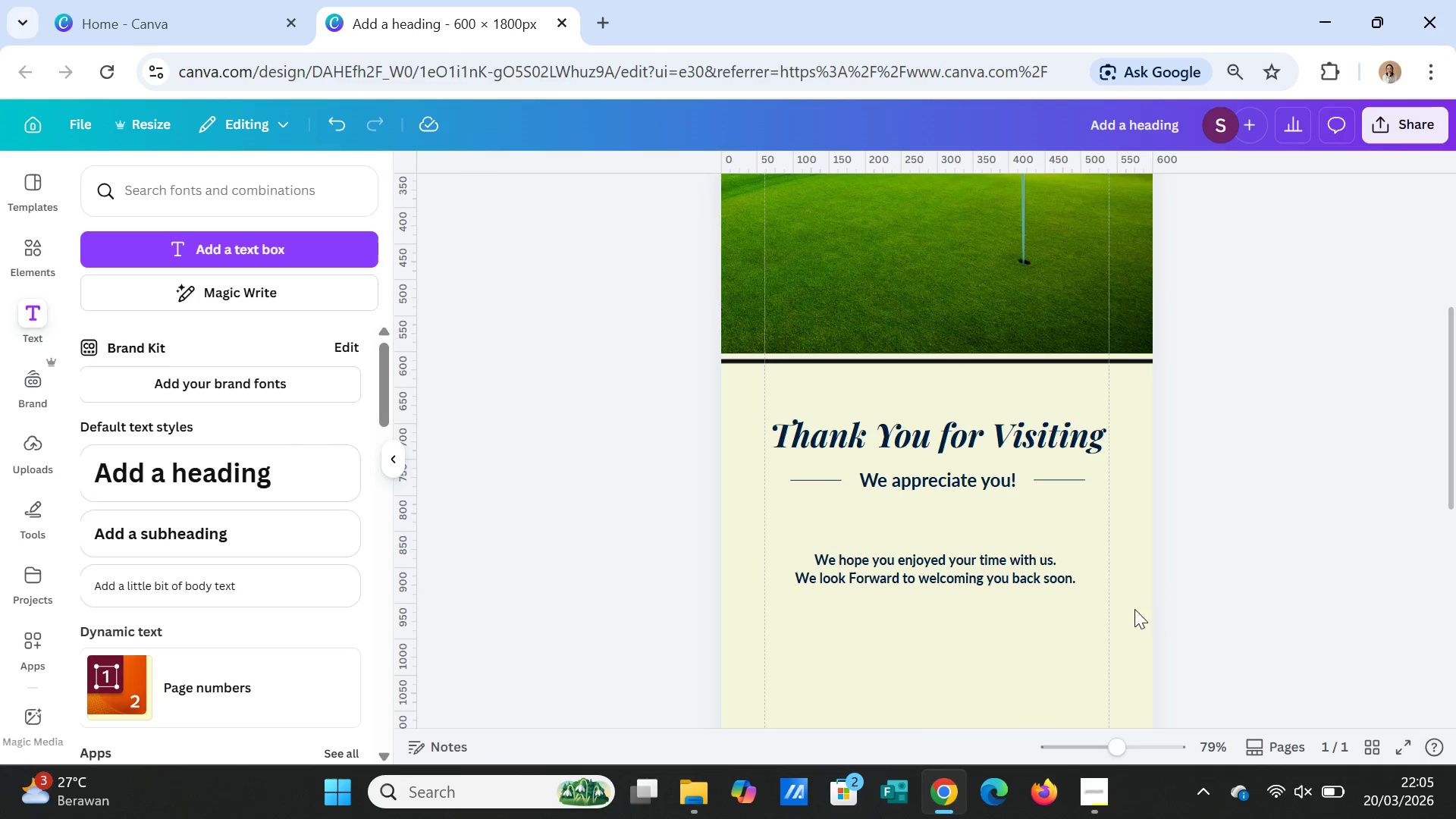 
left_click([971, 566])
 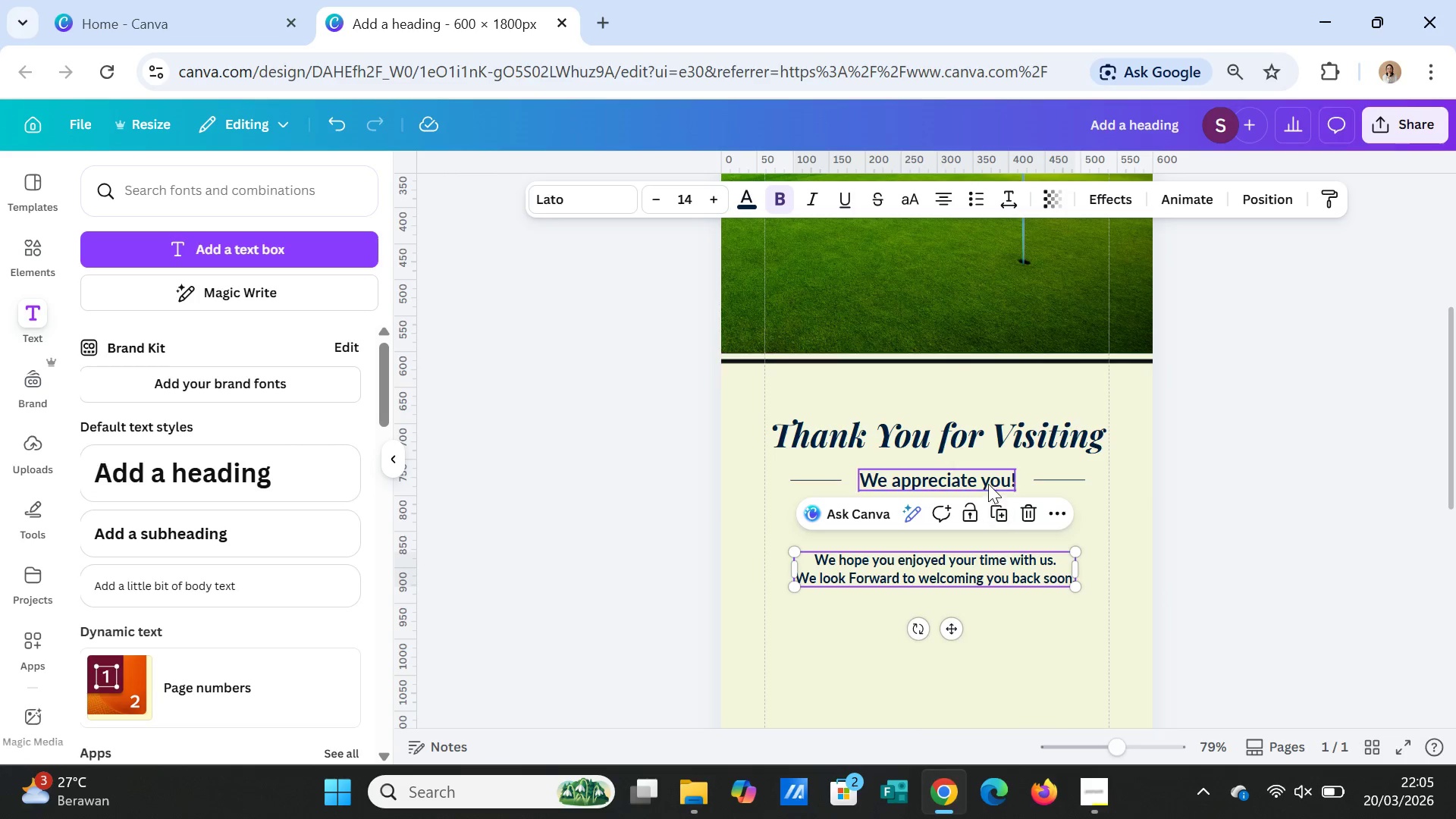 
left_click([986, 479])
 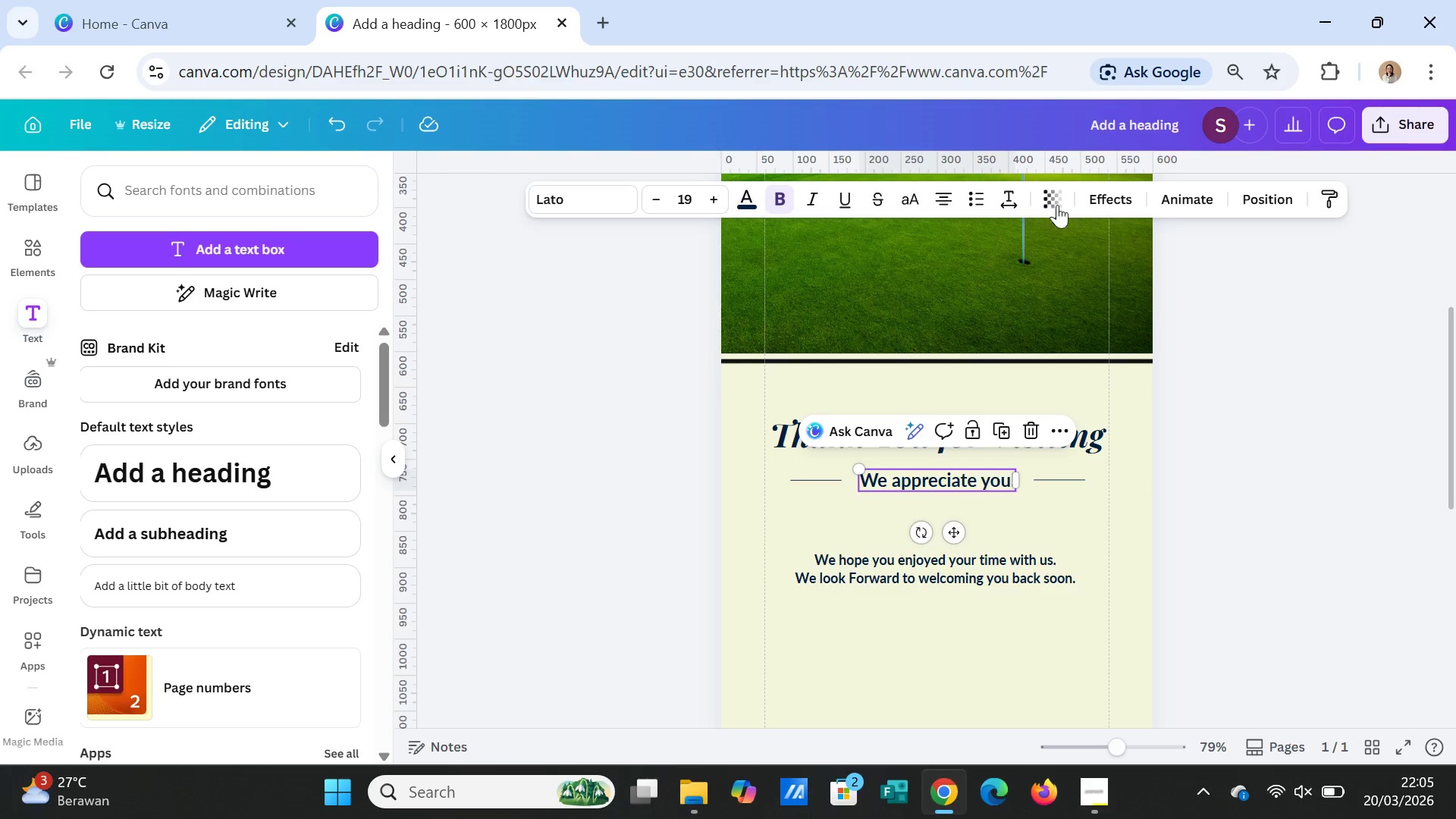 
left_click([1012, 190])
 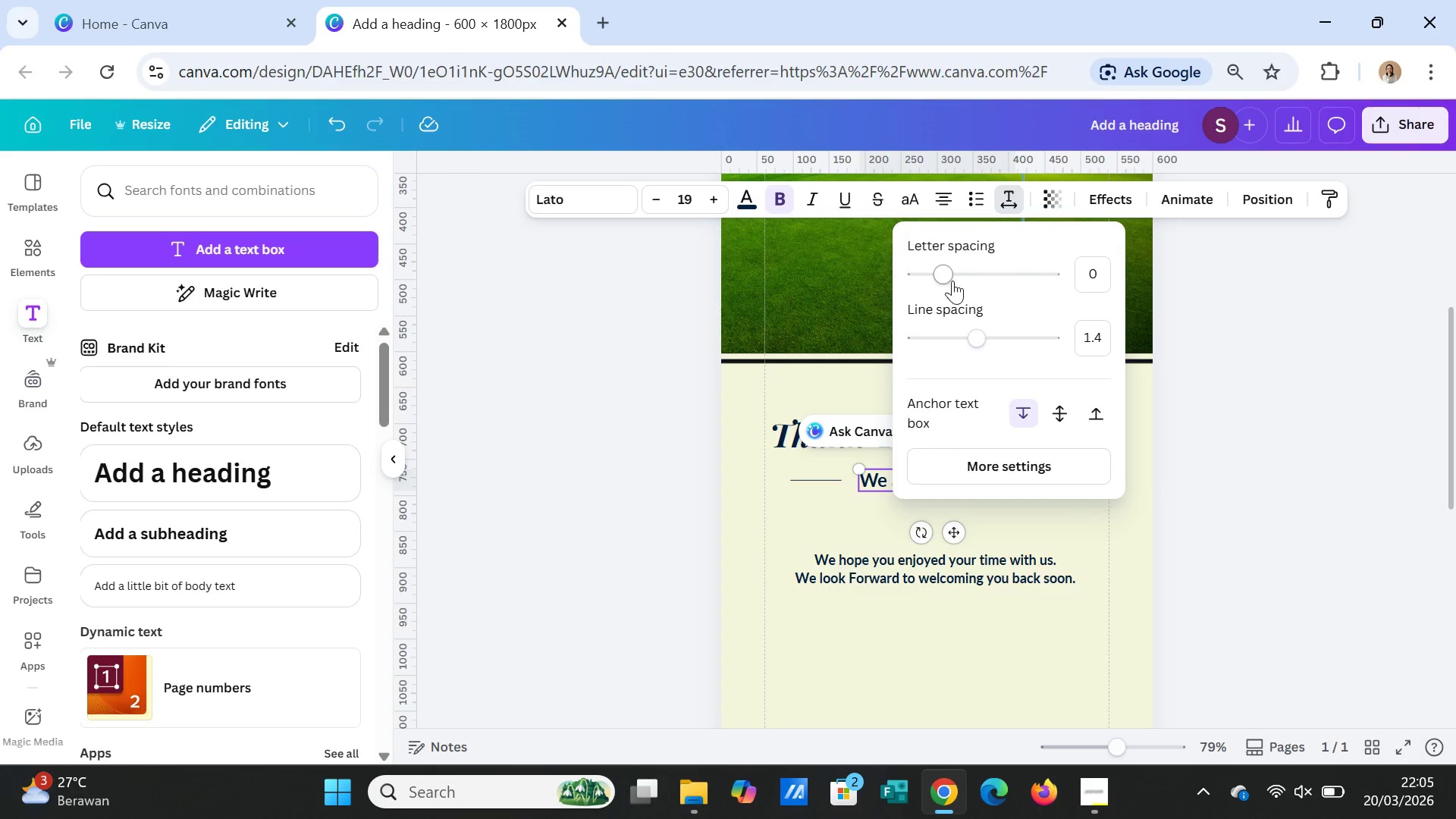 
left_click_drag(start_coordinate=[951, 280], to_coordinate=[957, 277])
 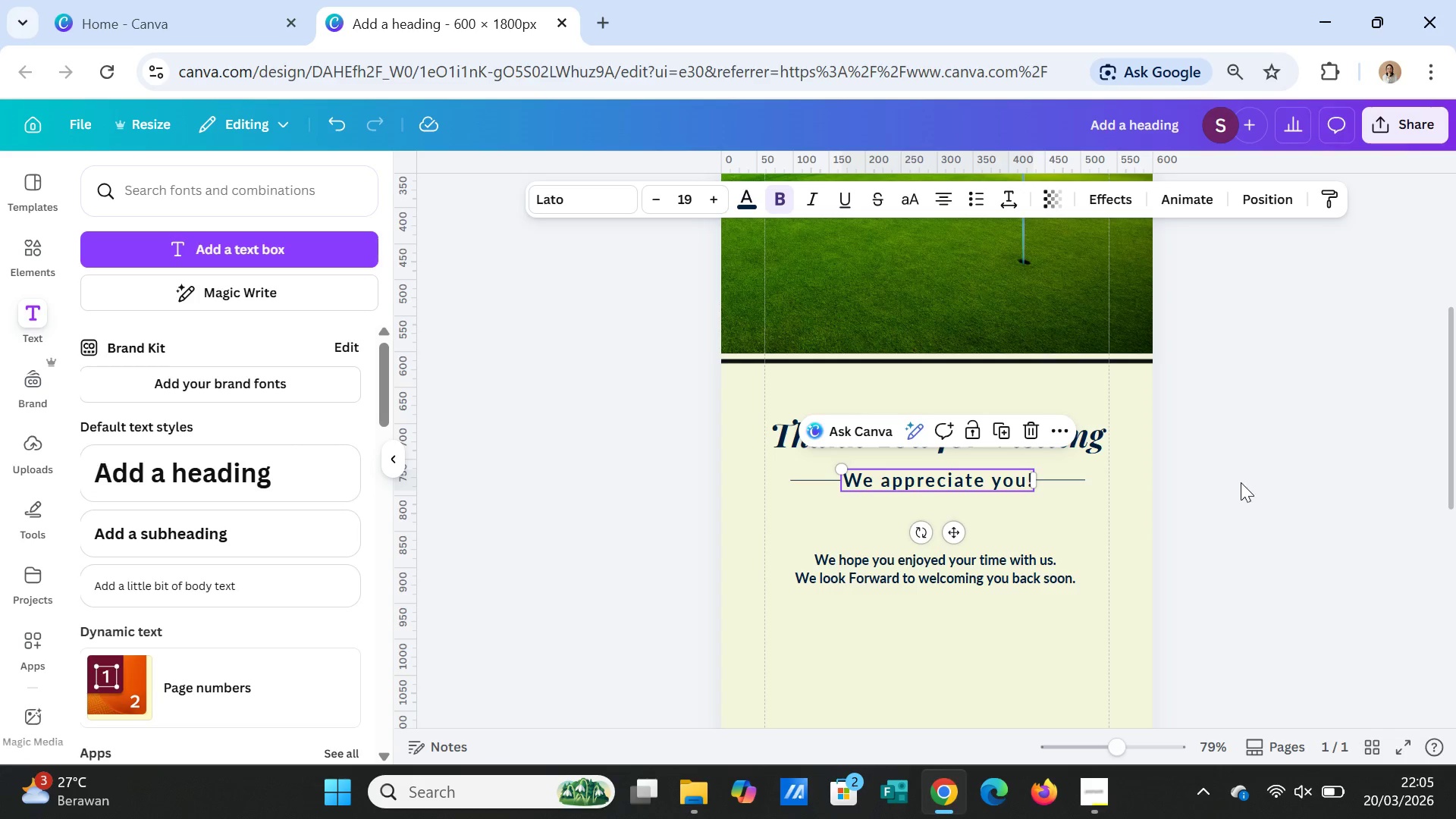 
double_click([1241, 482])
 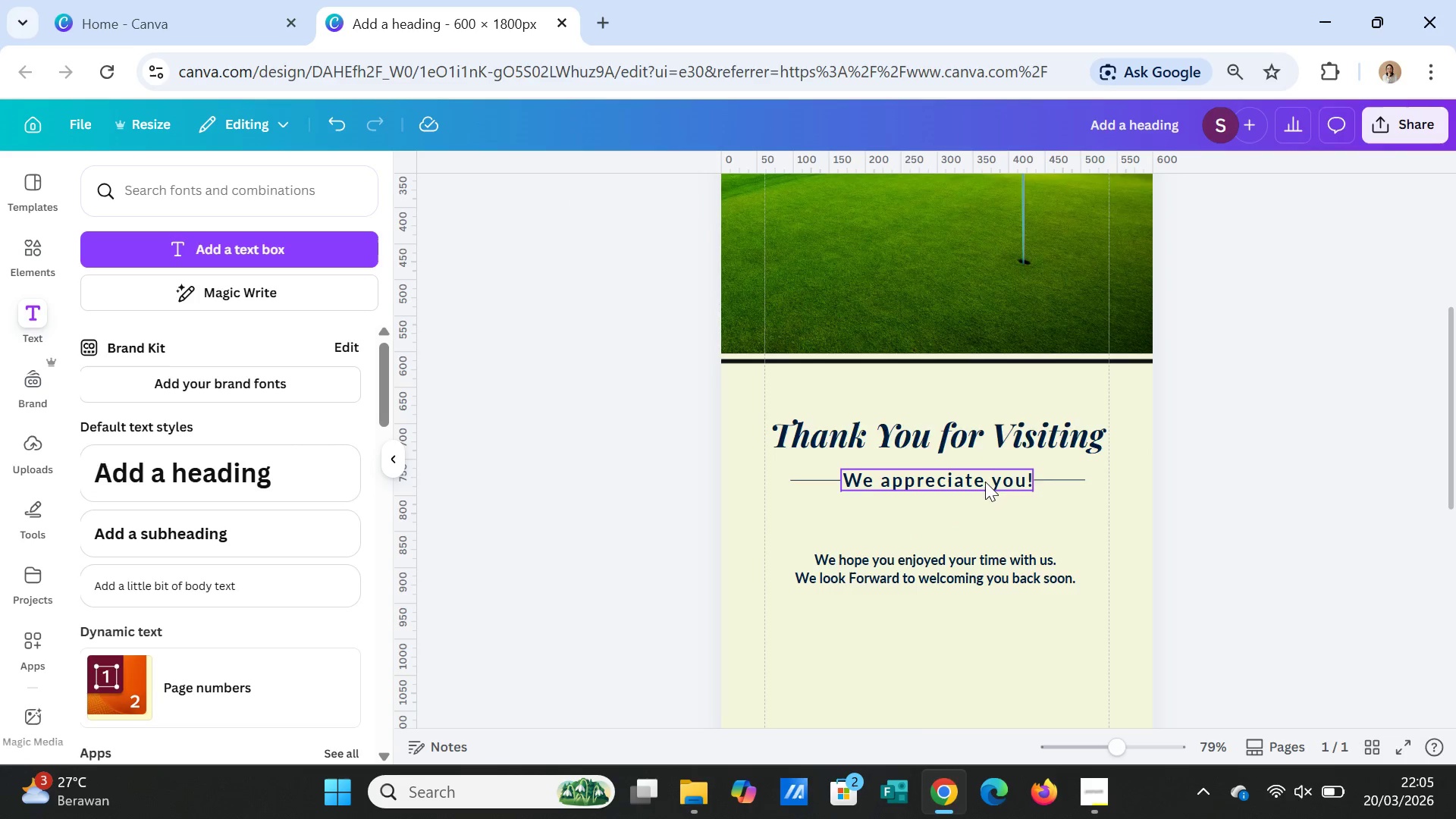 
left_click([984, 482])
 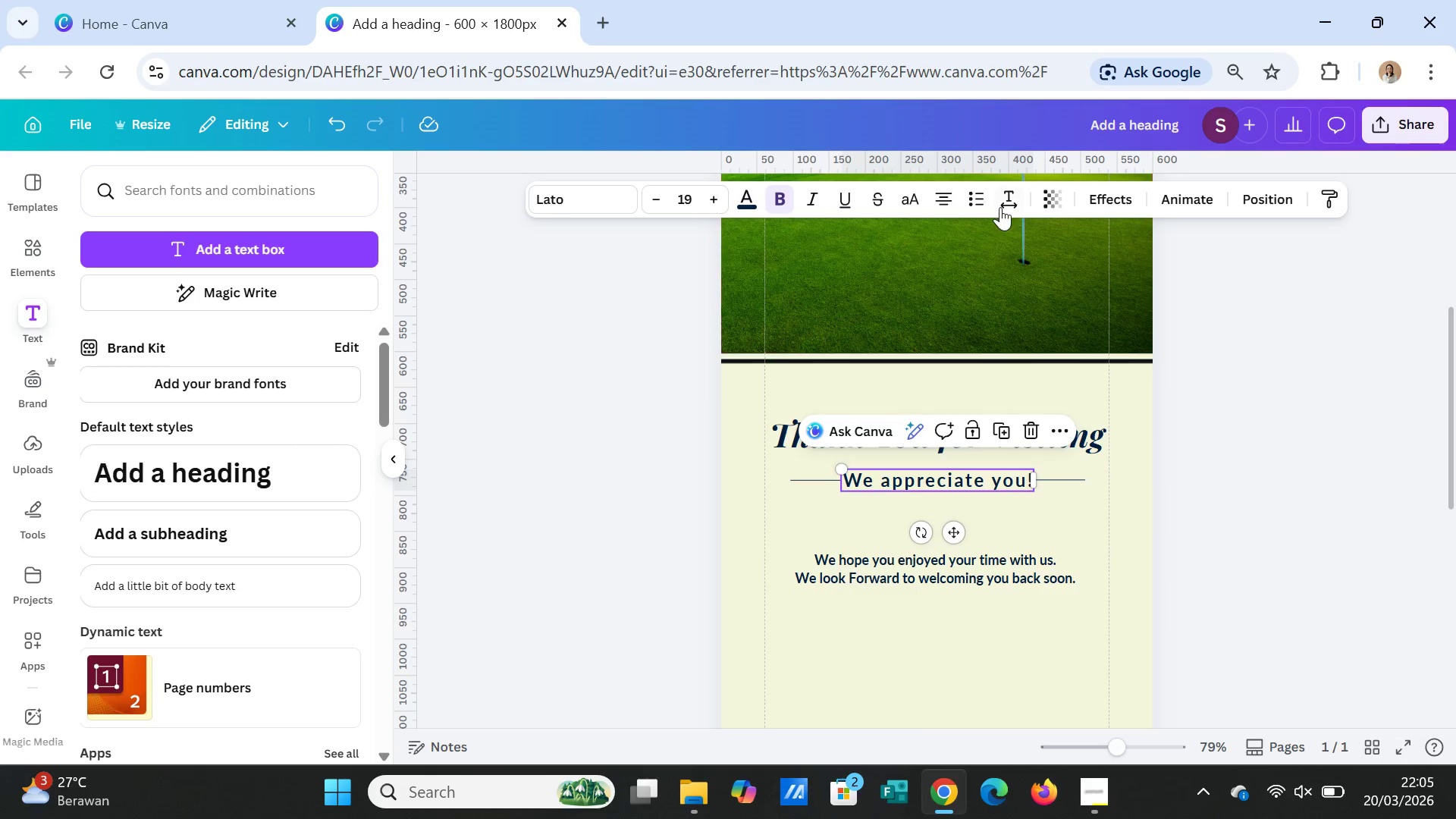 
left_click([1000, 205])
 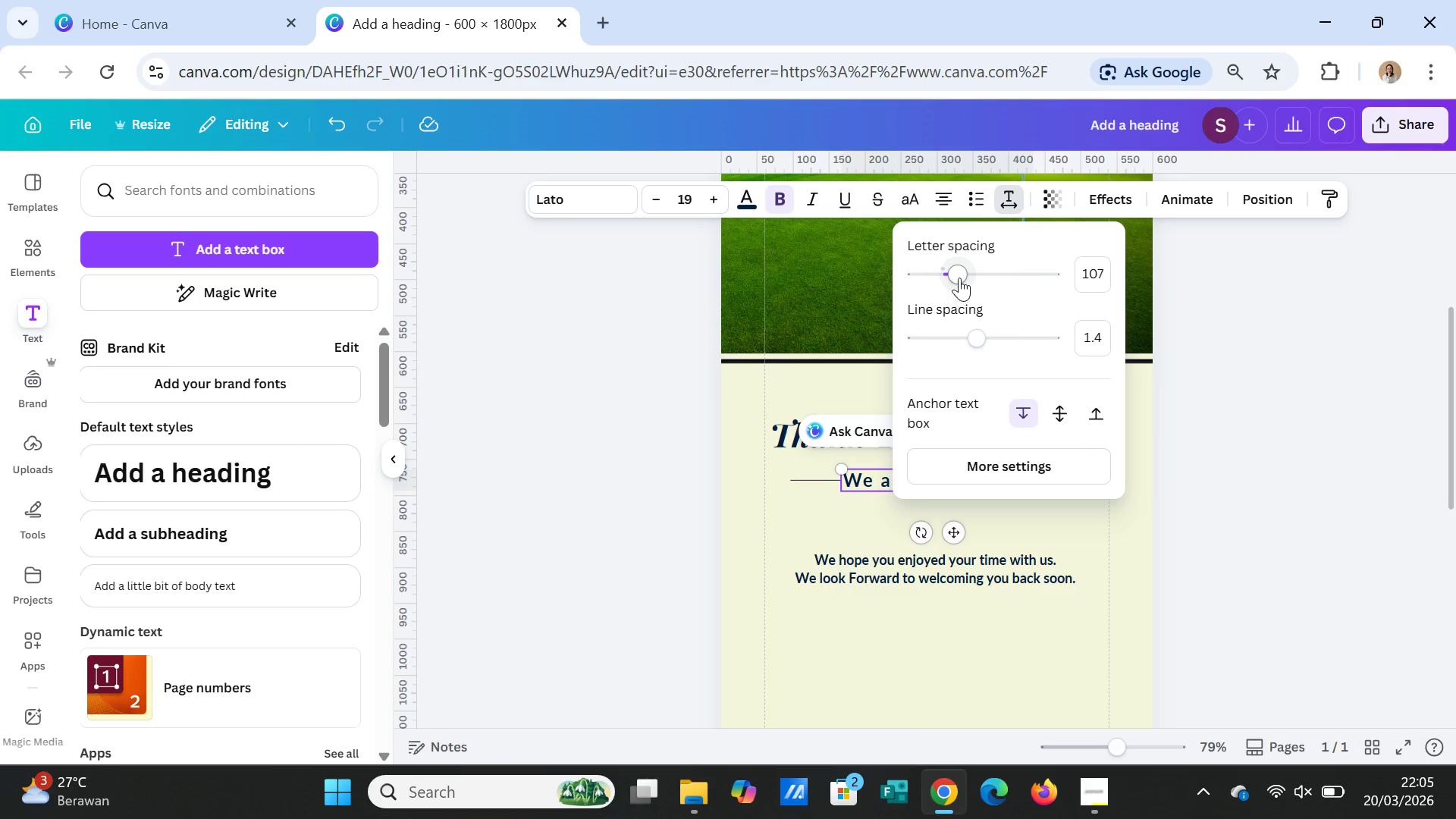 
left_click_drag(start_coordinate=[959, 278], to_coordinate=[948, 277])
 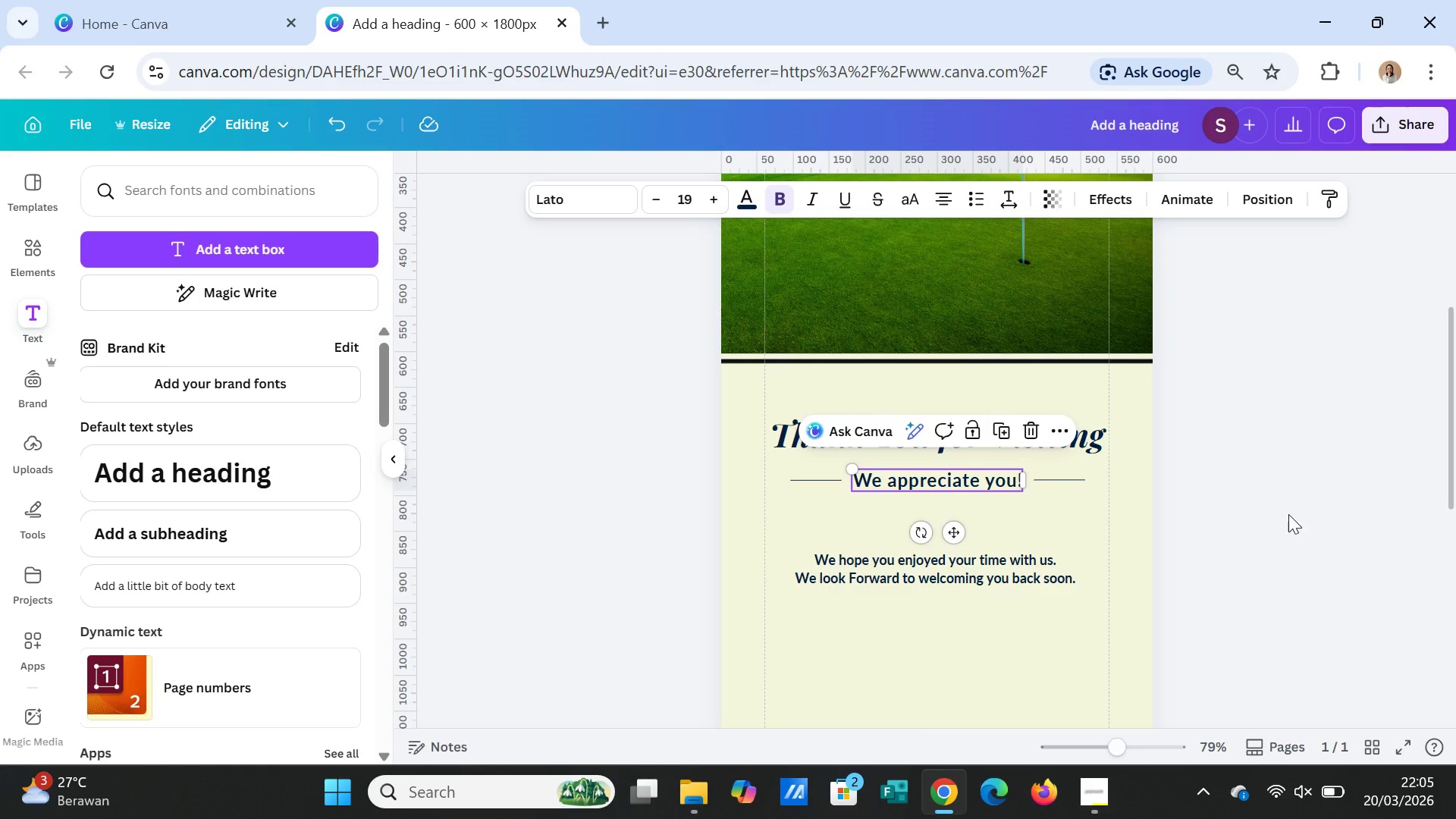 
scroll: coordinate [1294, 546], scroll_direction: up, amount: 4.0
 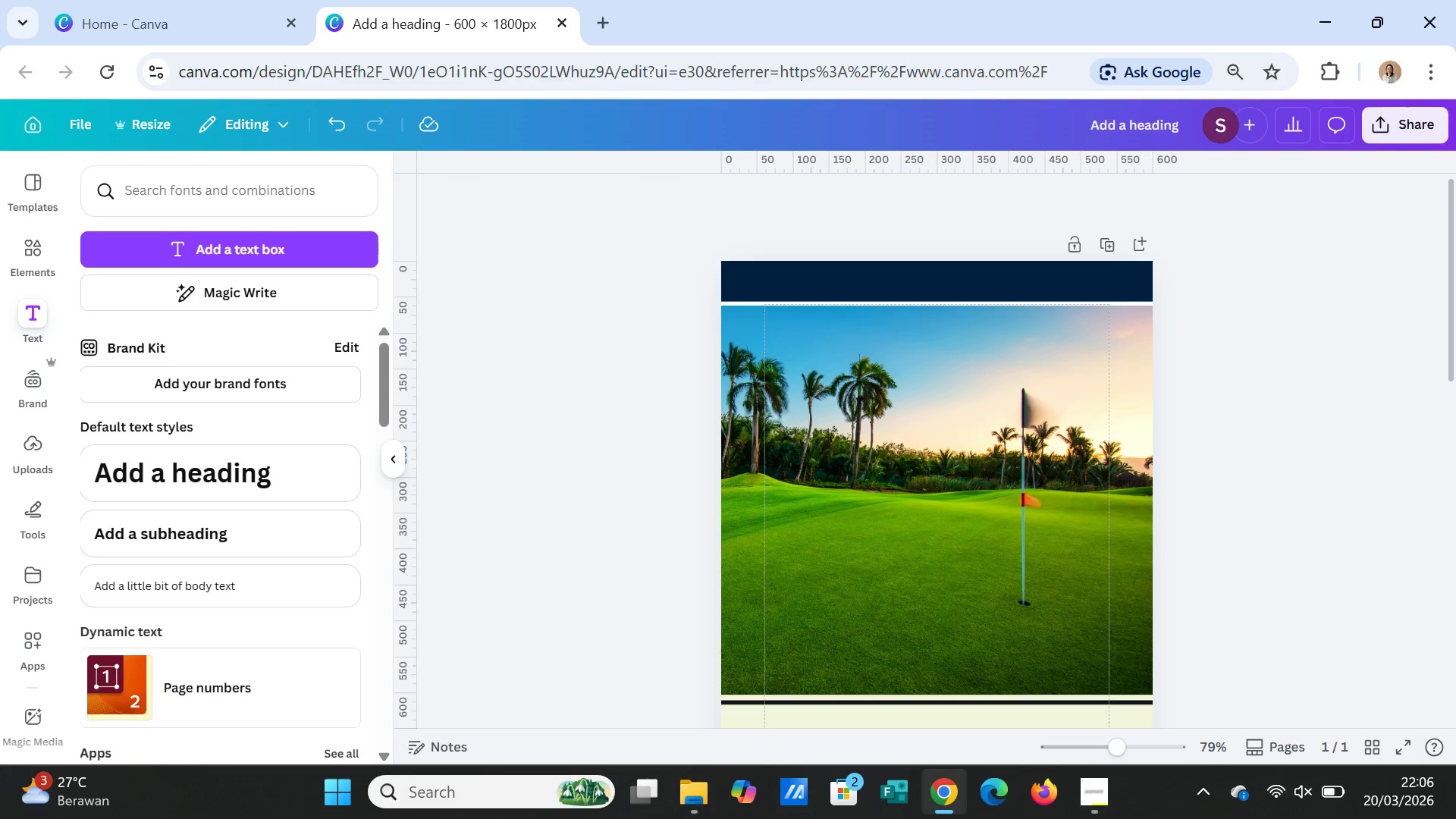 
wait(33.7)
 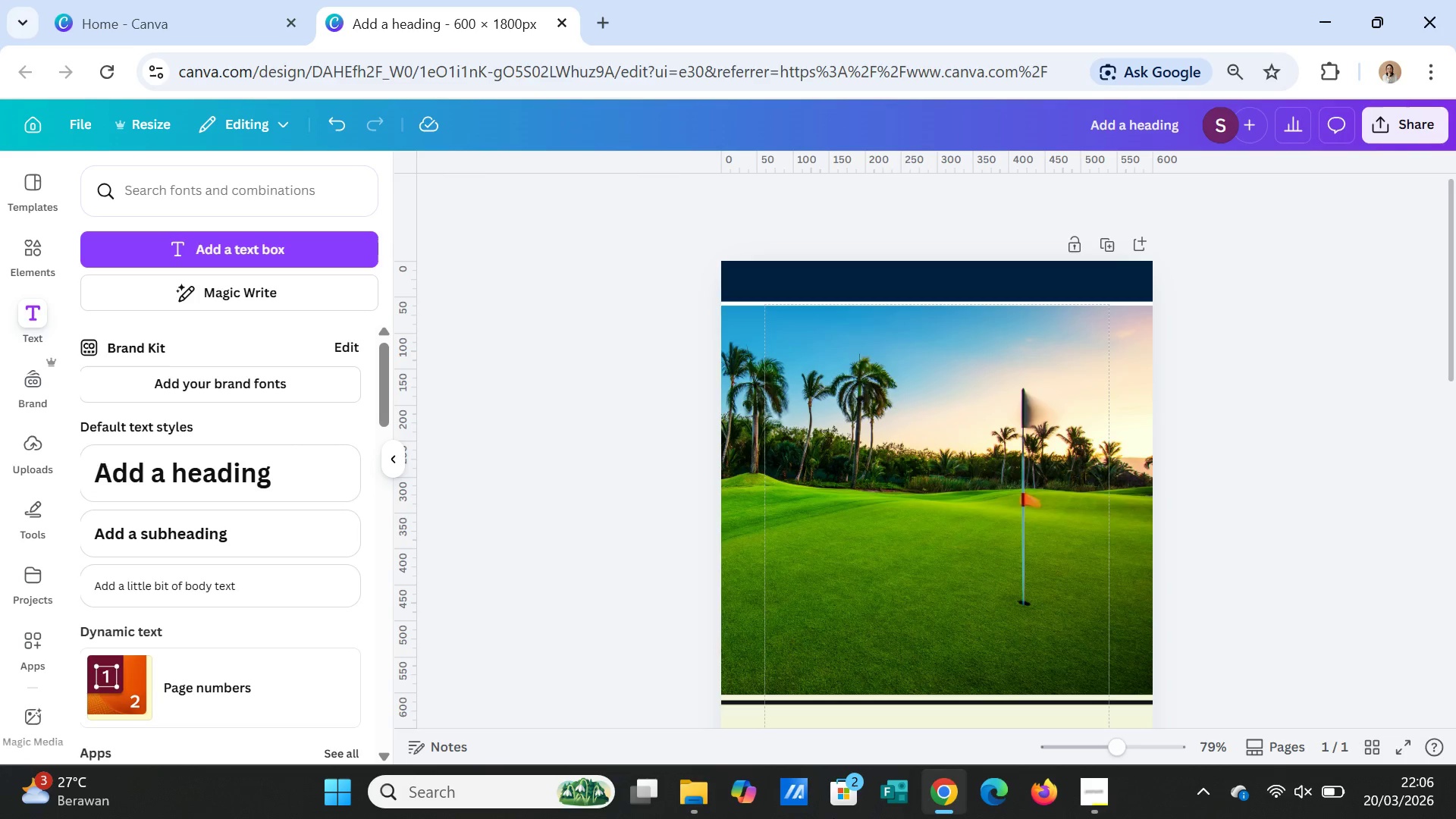 
scroll: coordinate [1338, 549], scroll_direction: down, amount: 3.0
 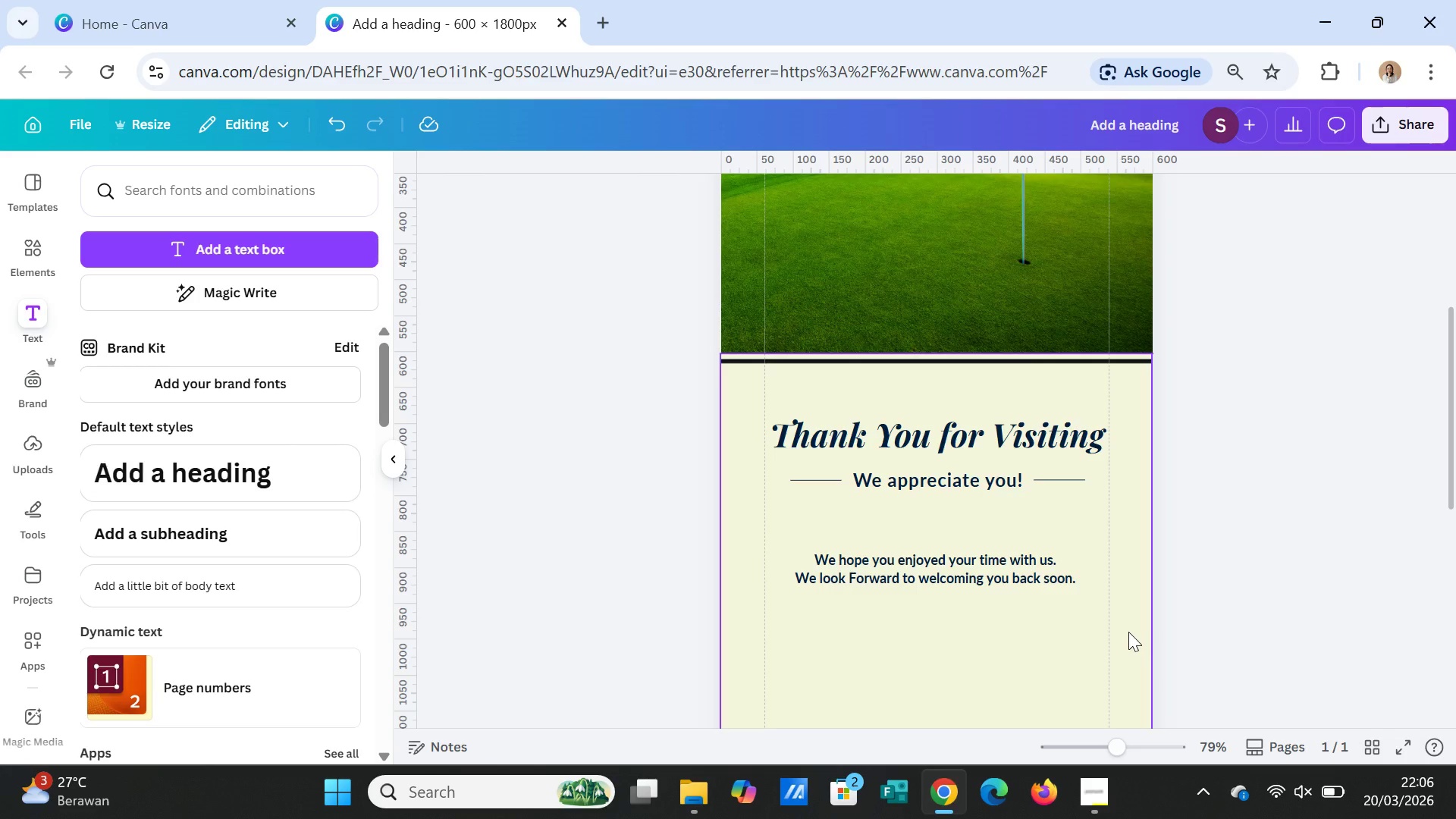 
wait(18.26)
 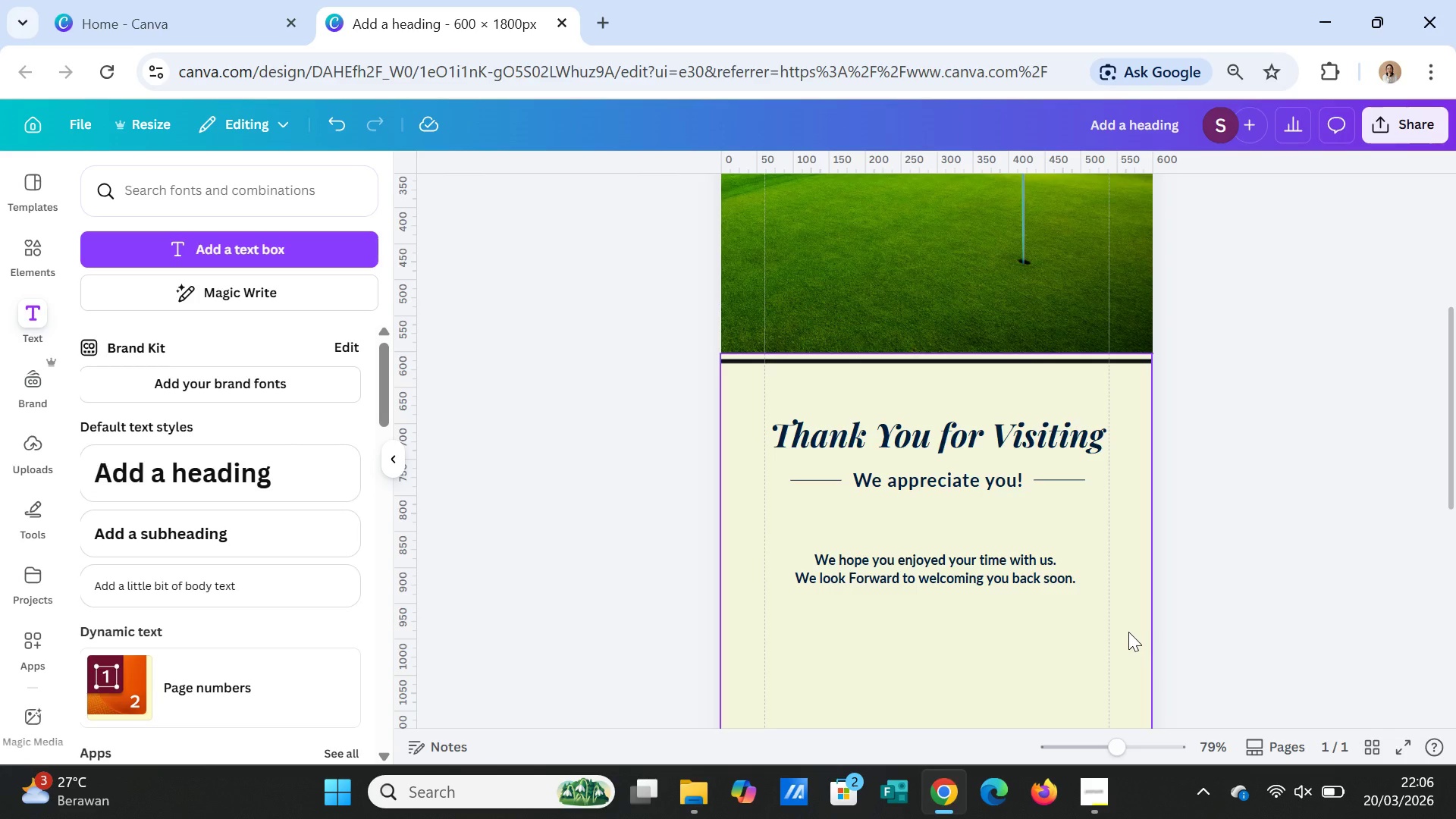 
double_click([927, 561])
 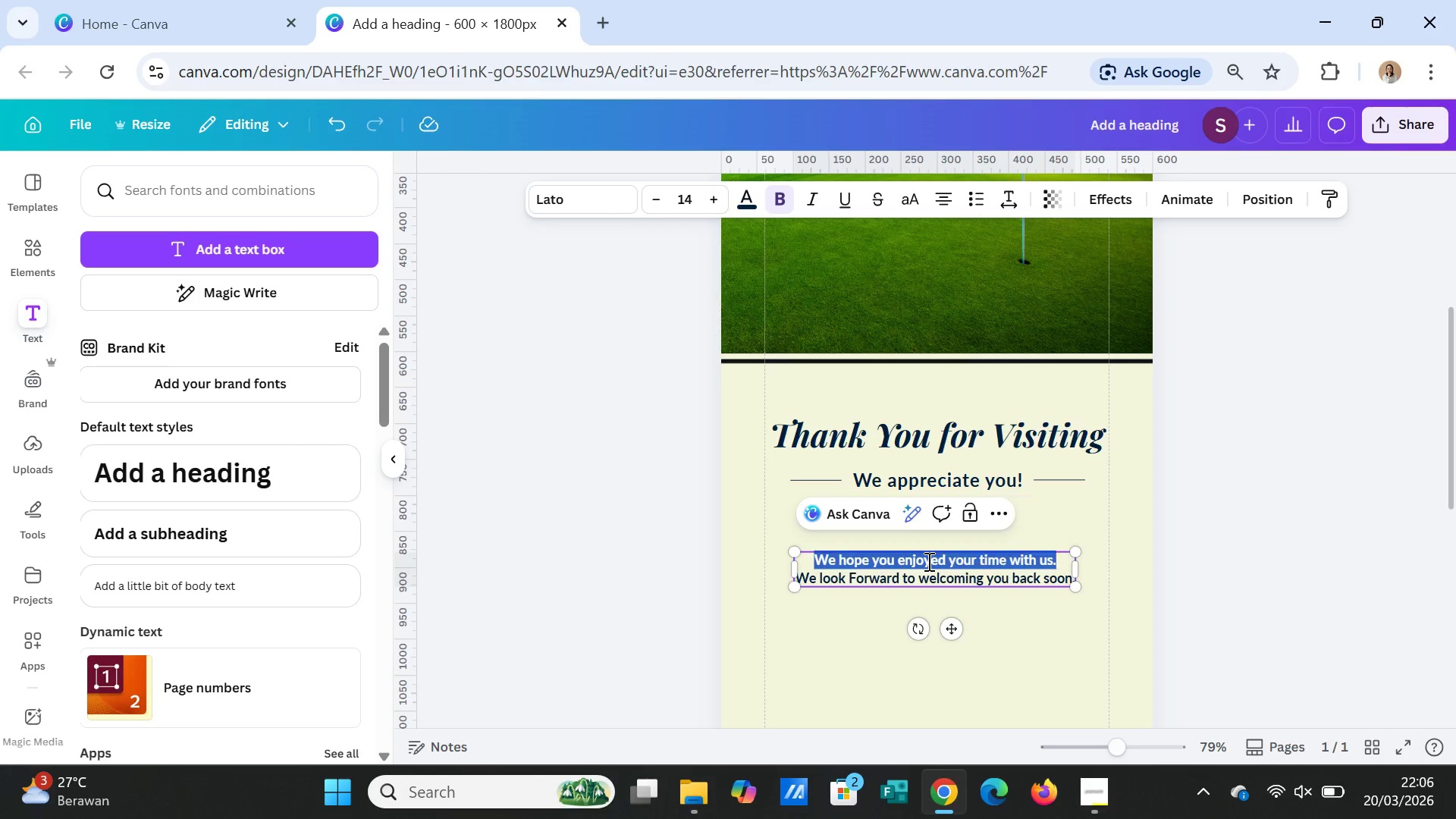 
triple_click([927, 561])
 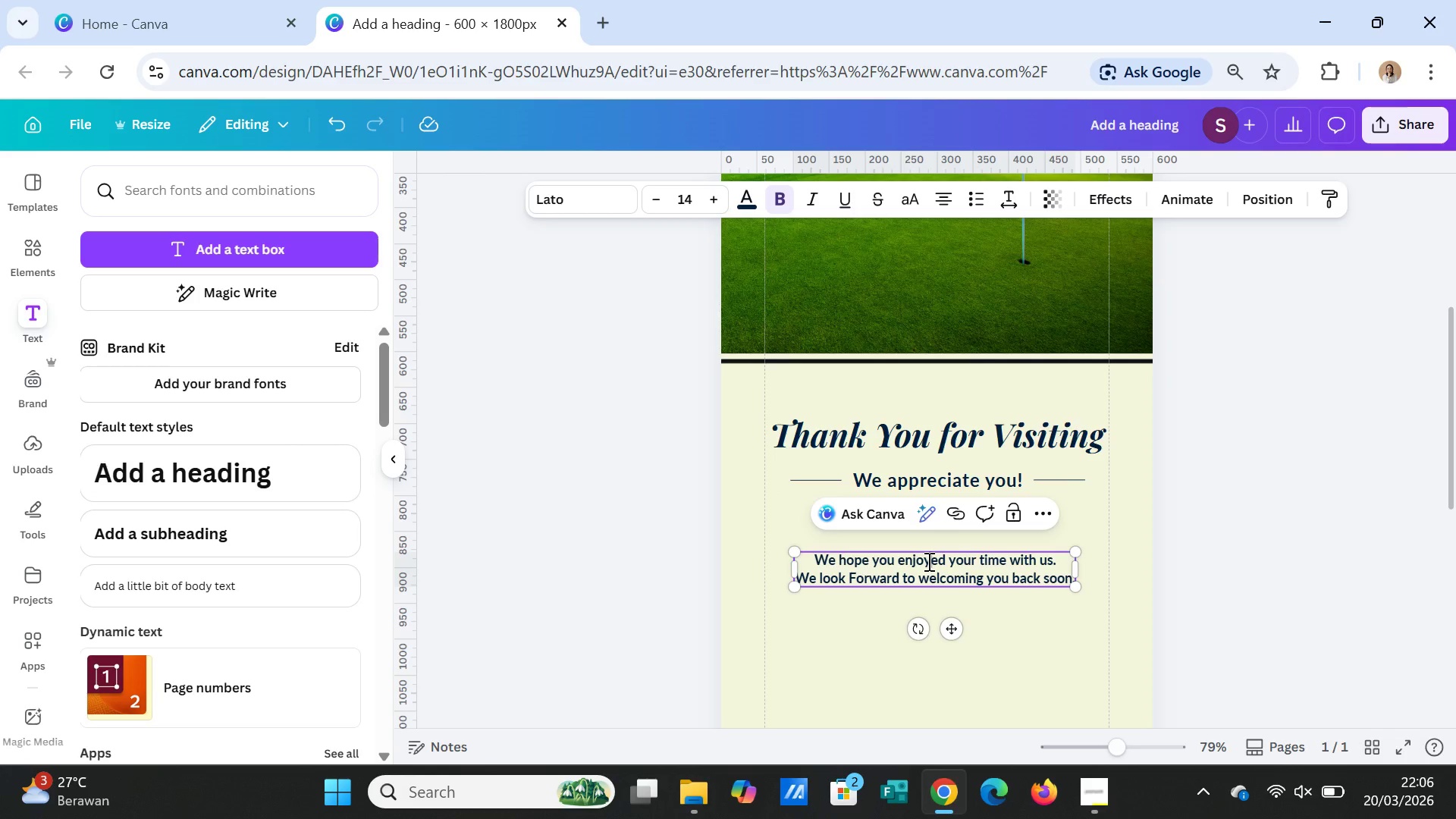 
double_click([927, 561])
 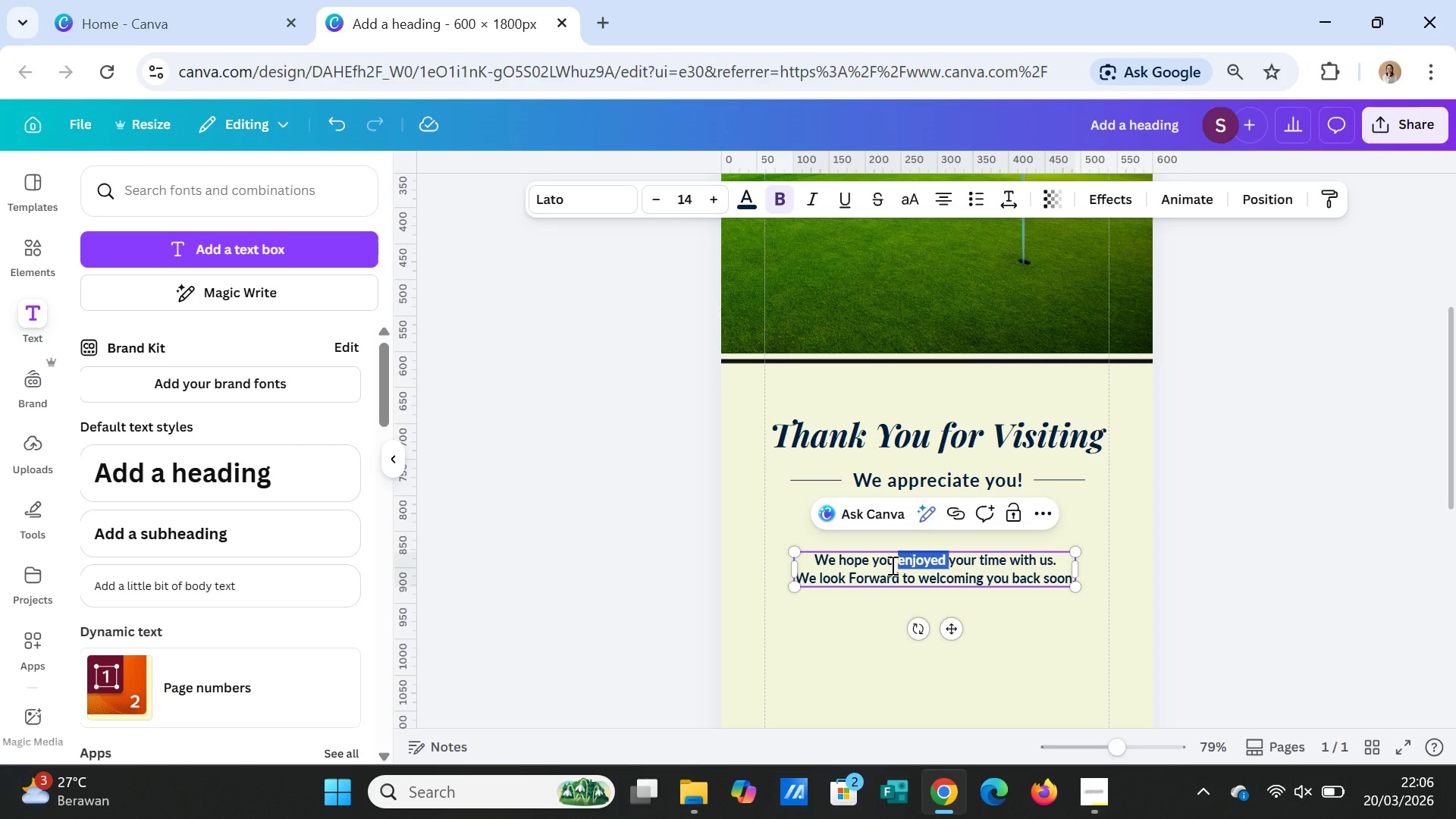 
wait(5.45)
 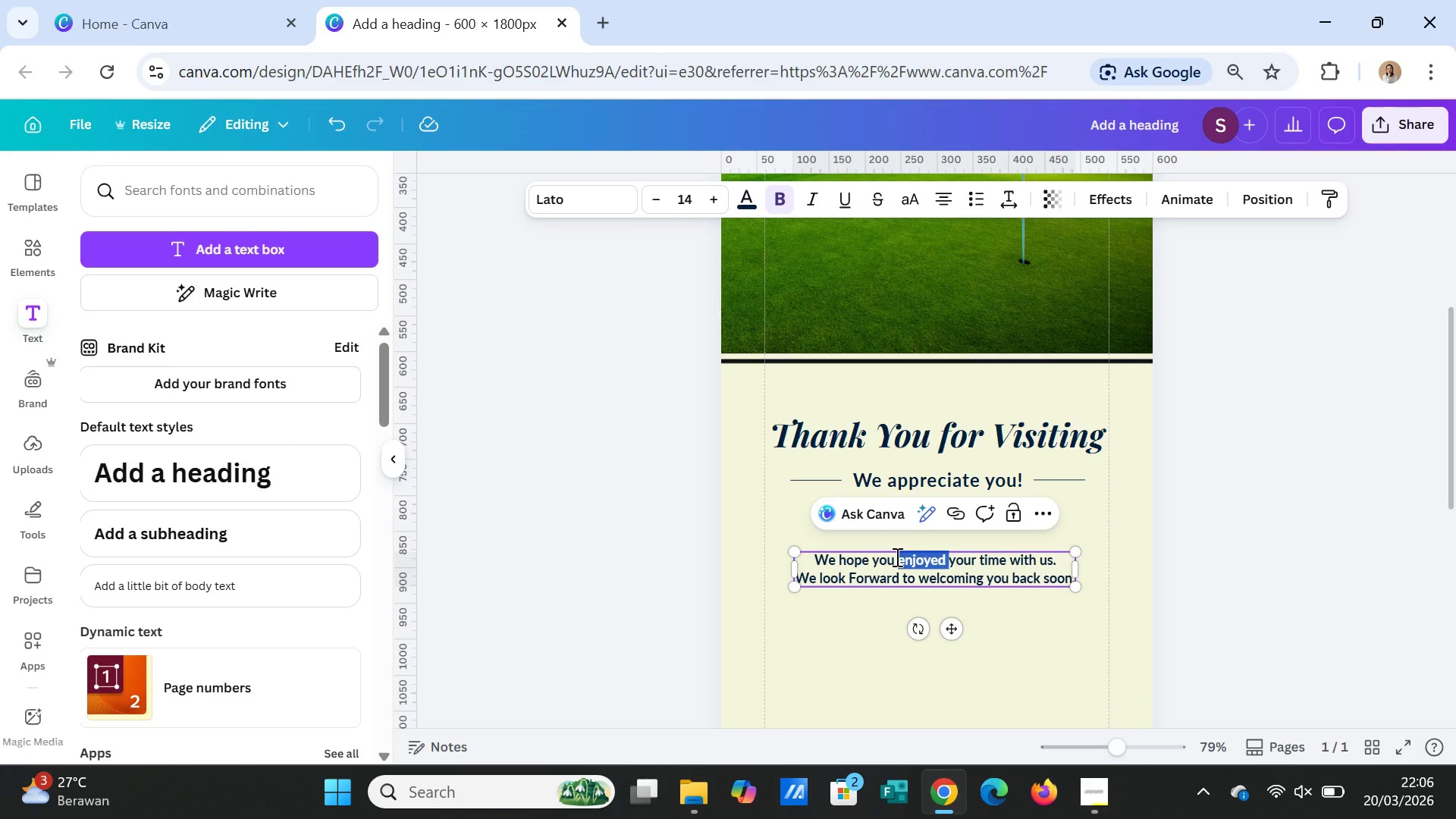 
left_click([899, 561])
 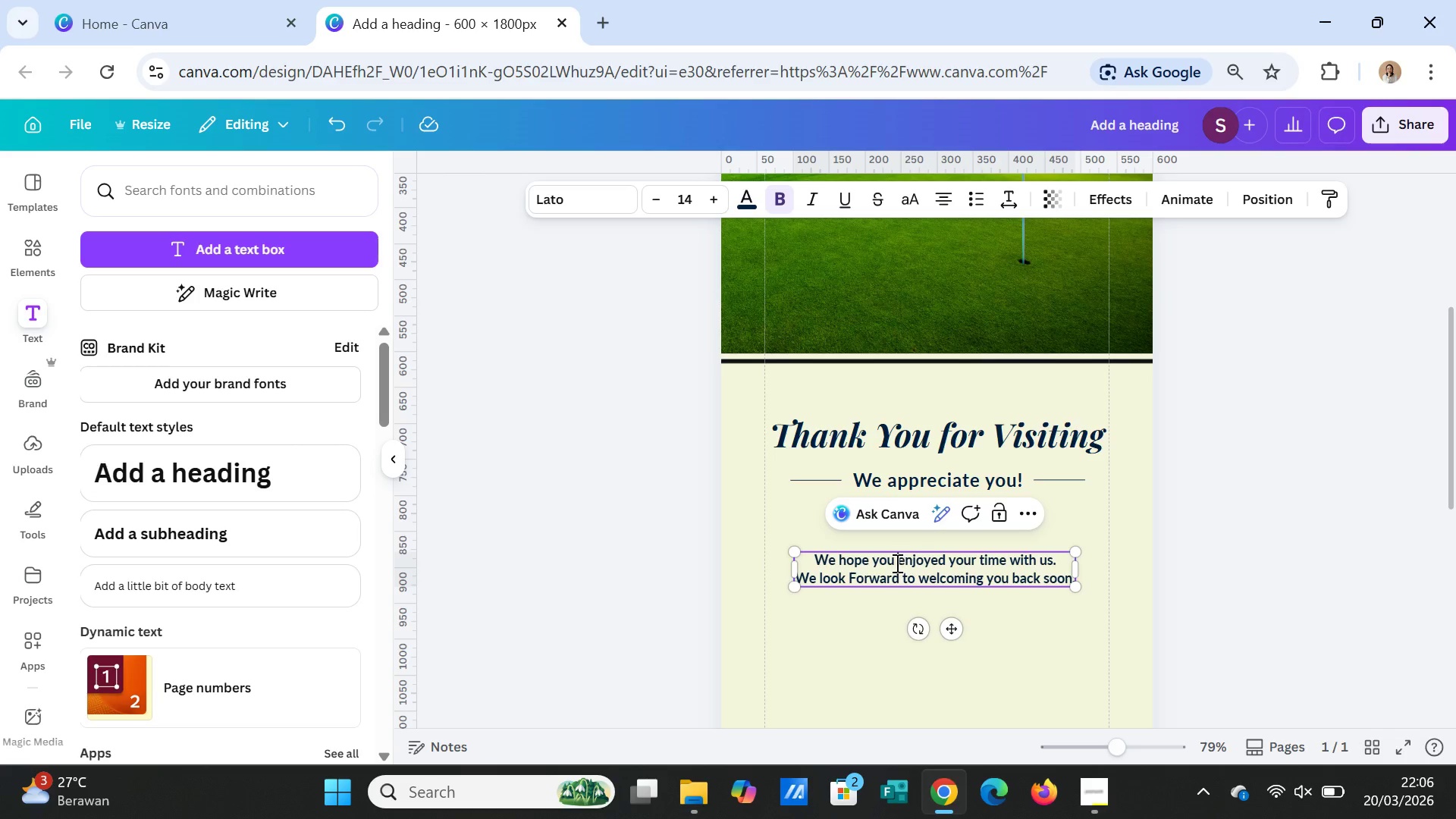 
left_click_drag(start_coordinate=[896, 563], to_coordinate=[1054, 561])
 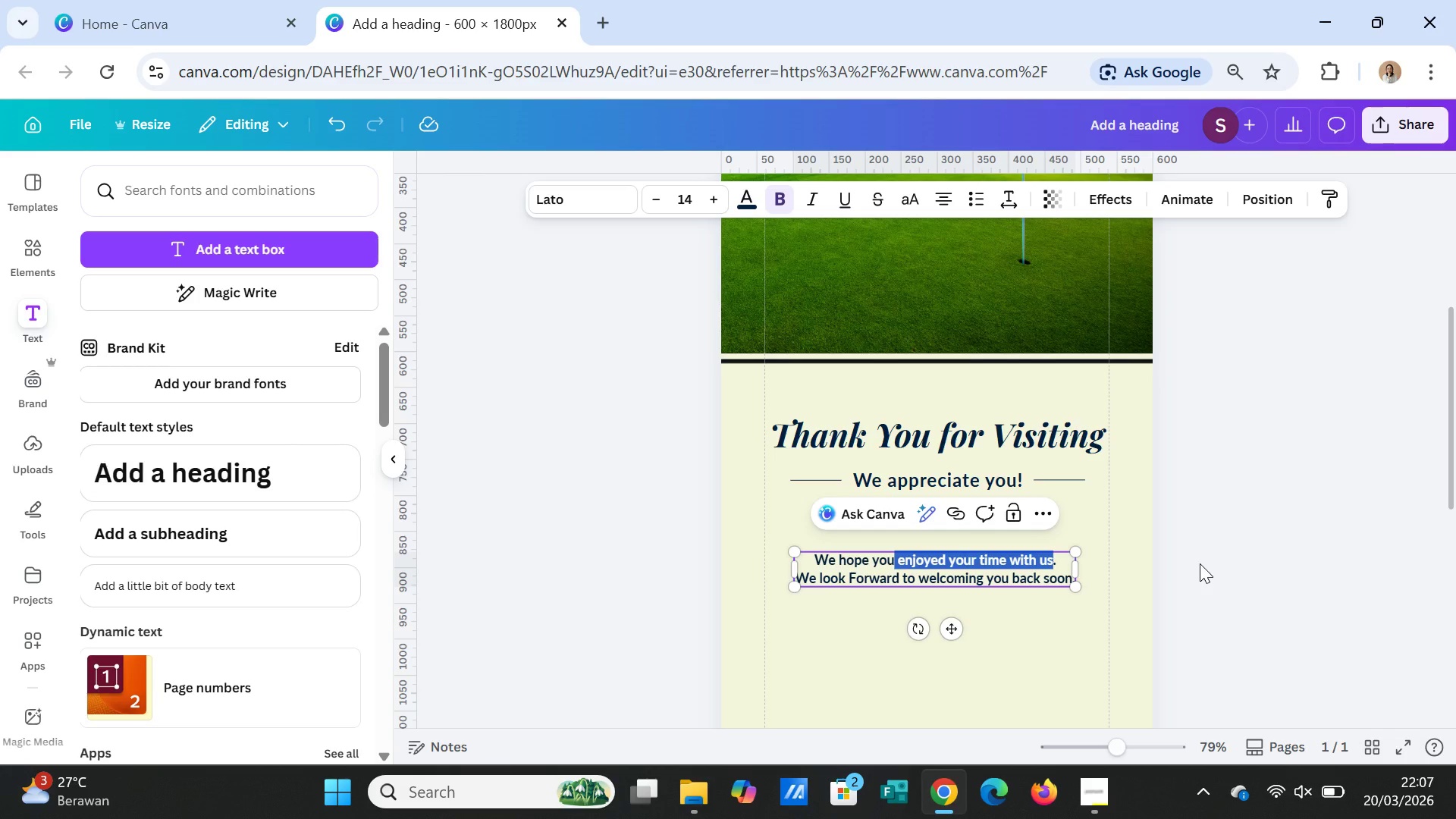 
type(had )
key(Backspace)
key(Backspace)
key(Backspace)
key(Backspace)
type( had a wonderful time at Skyline Recreation Park.)
 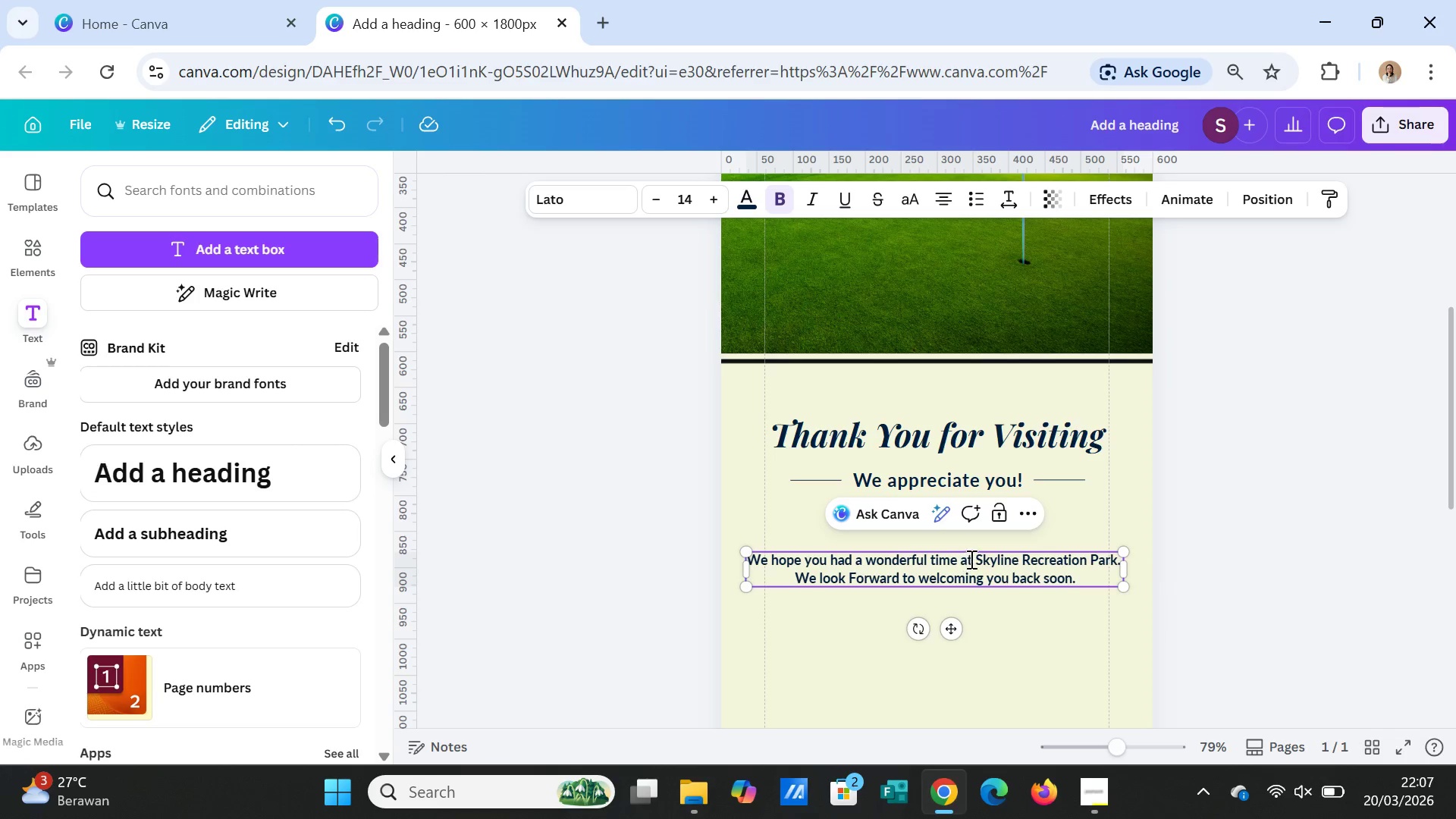 
left_click([977, 557])
 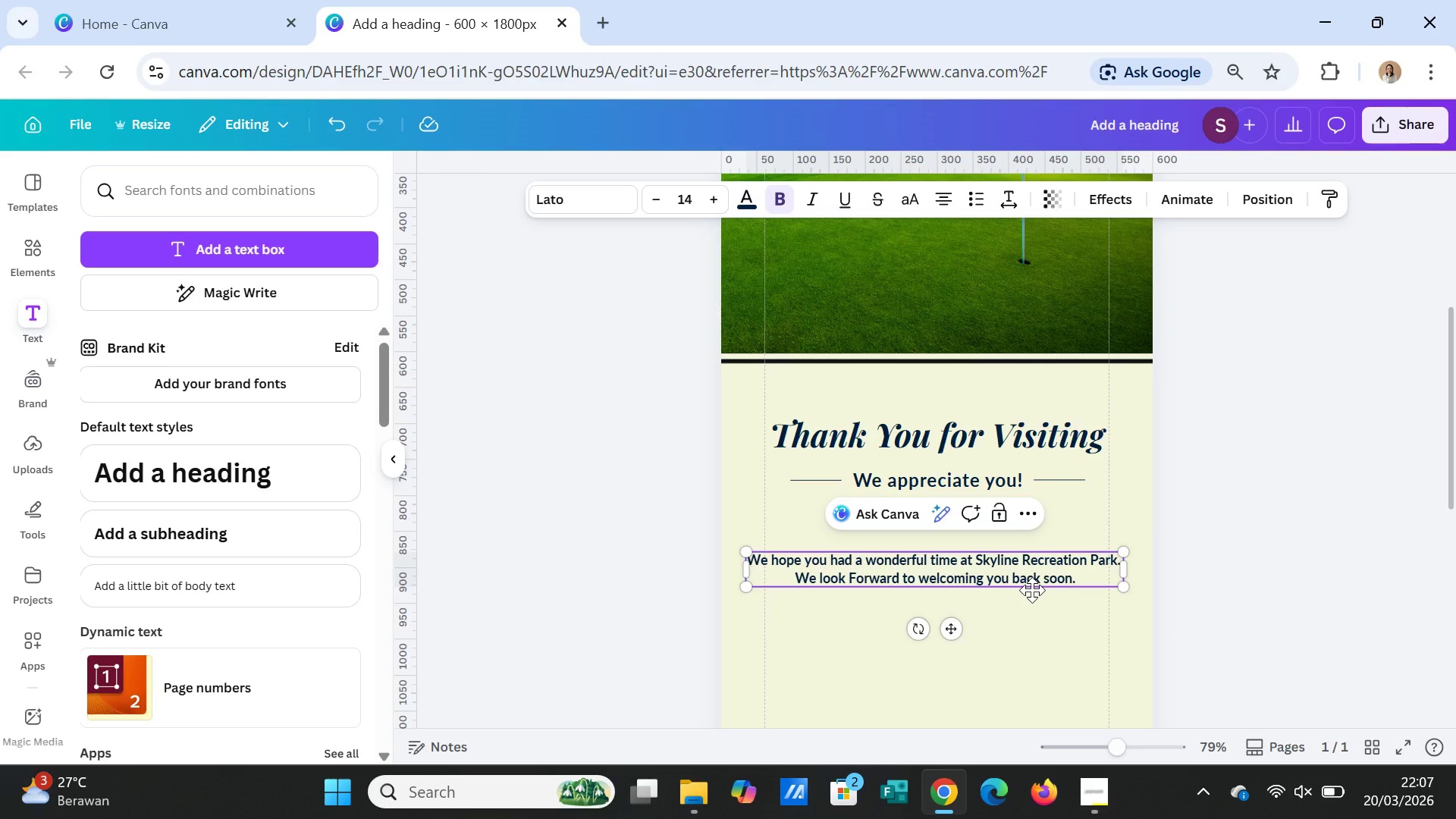 
key(Enter)
 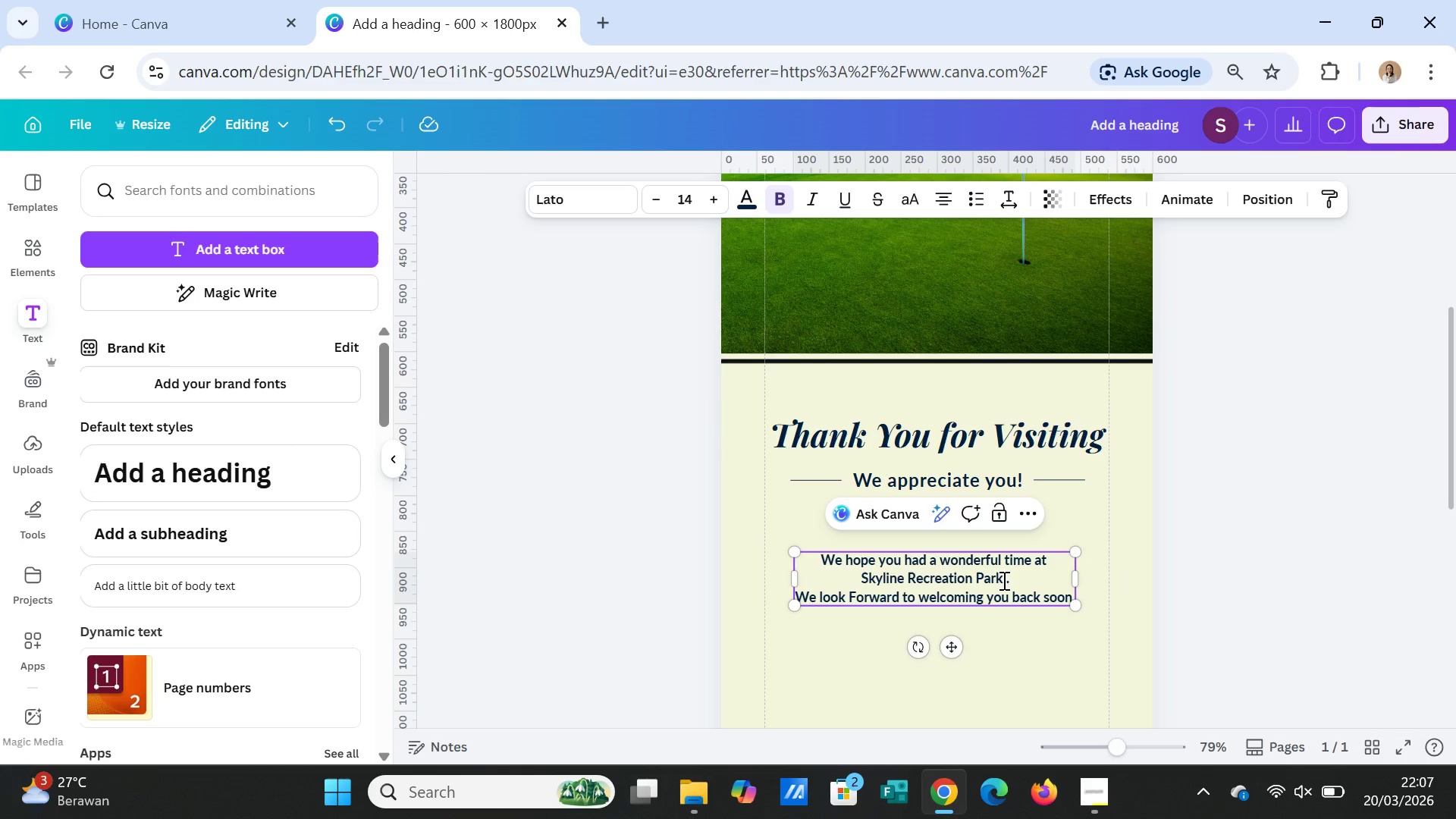 
left_click([1012, 577])
 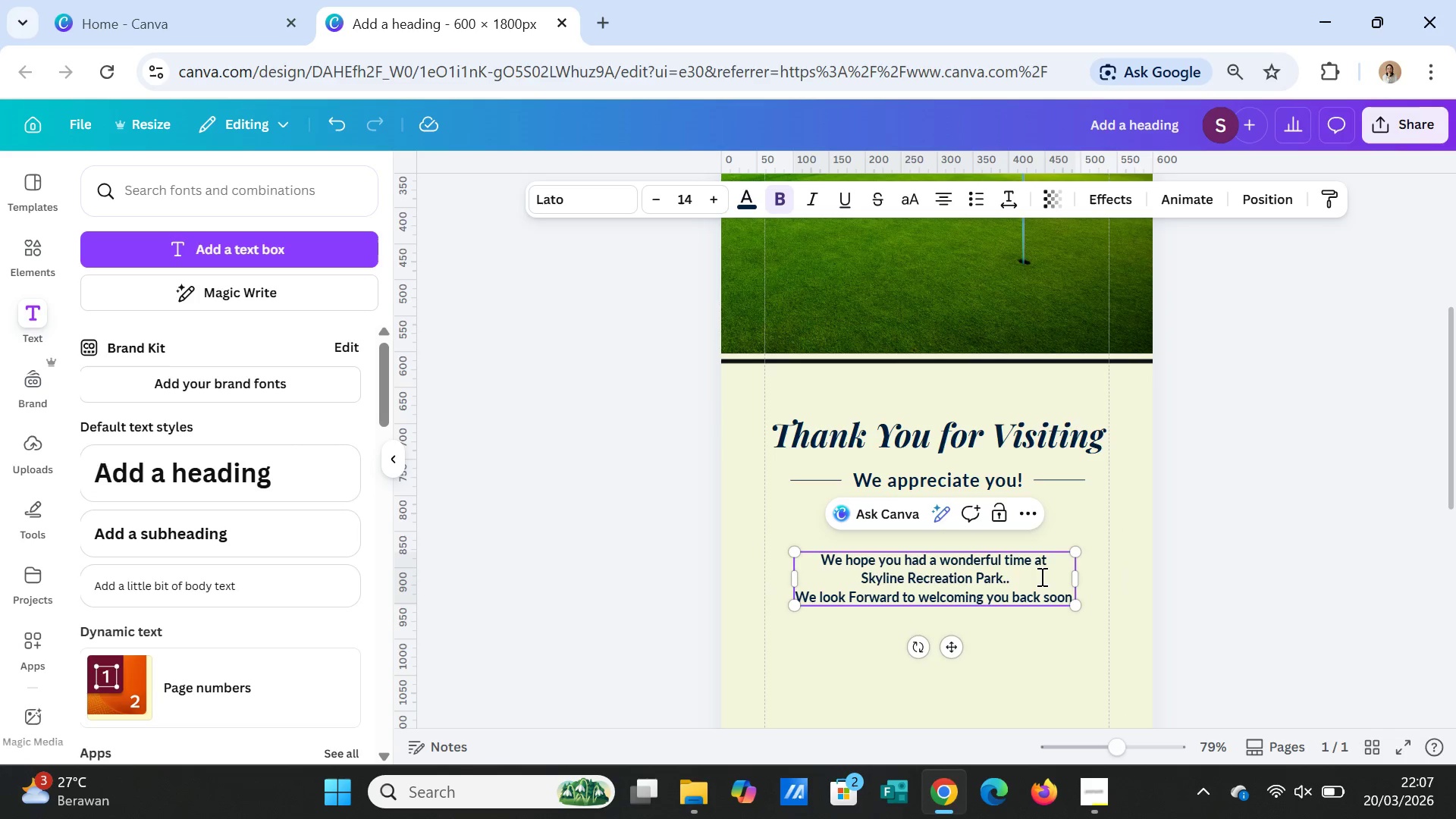 
key(Backspace)
 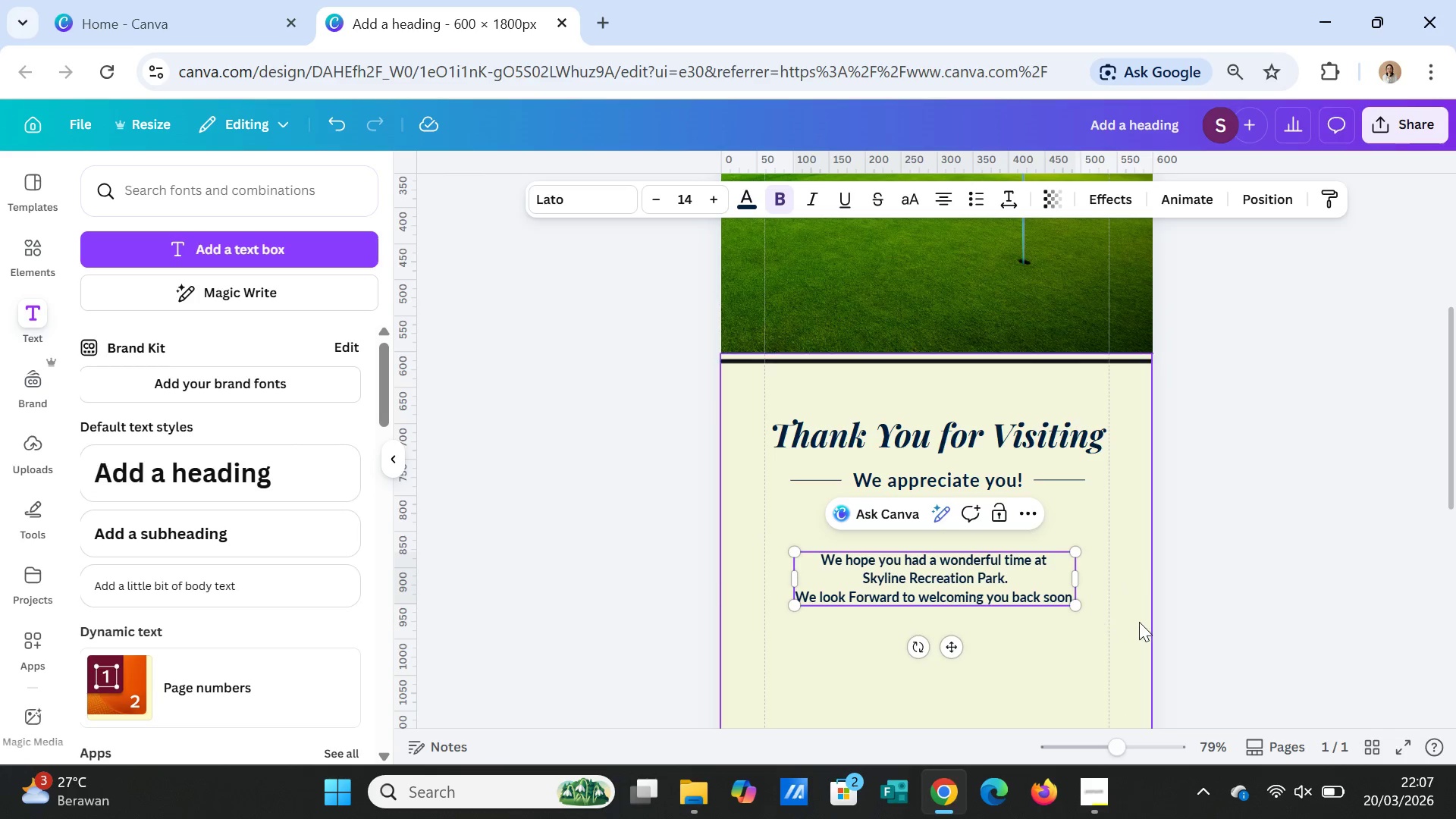 
left_click([1139, 622])
 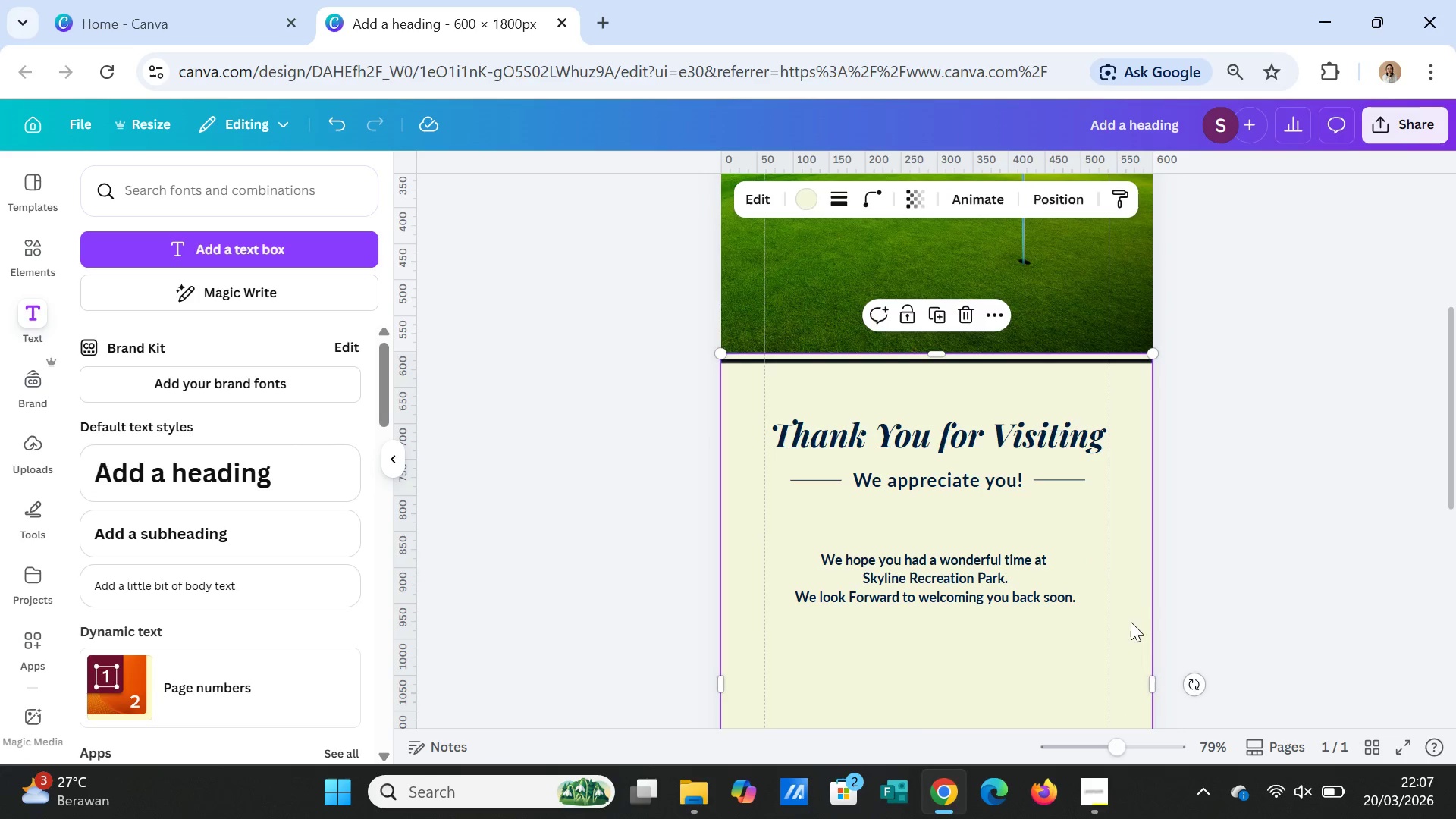 
left_click([960, 579])
 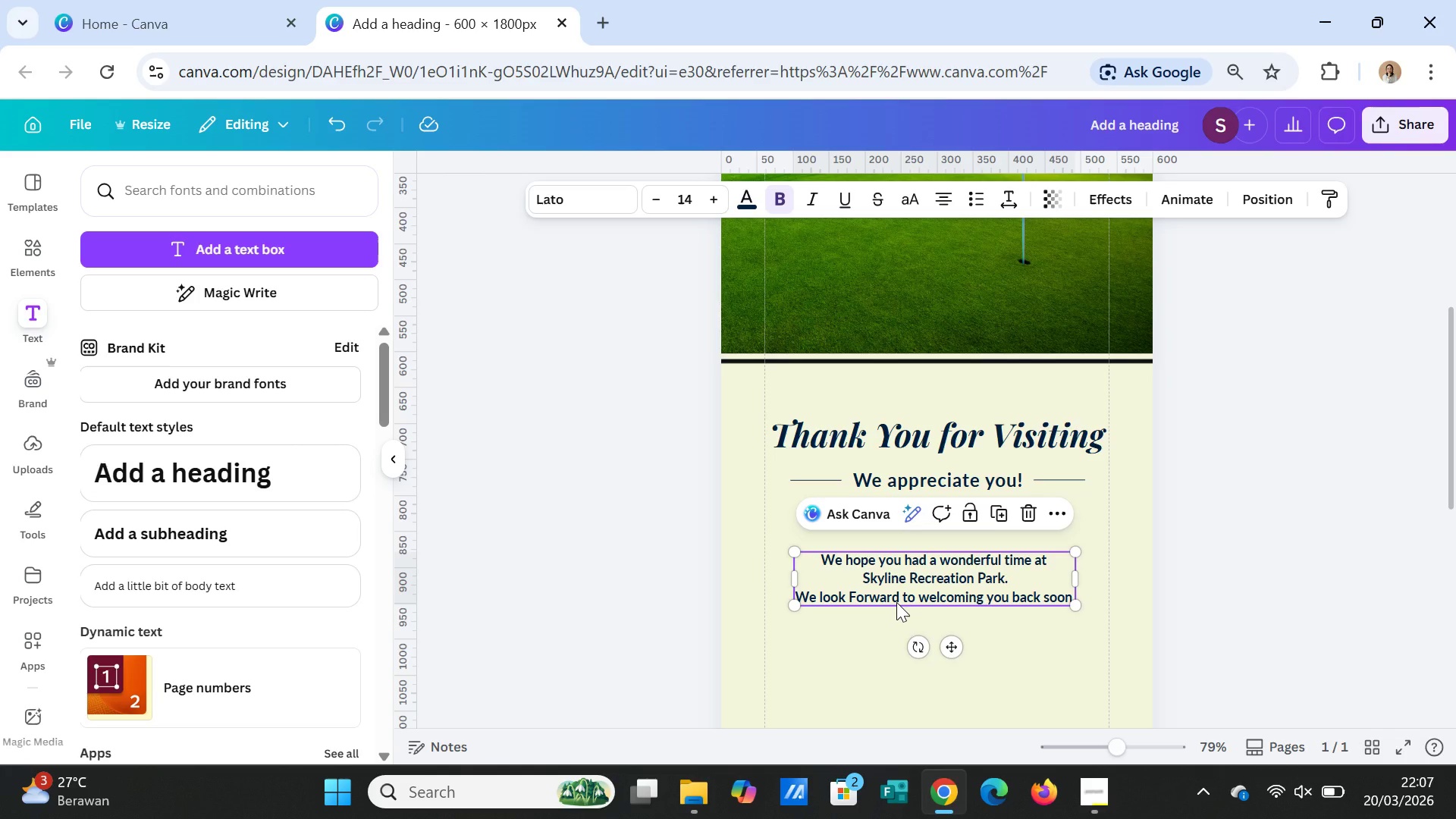 
wait(16.89)
 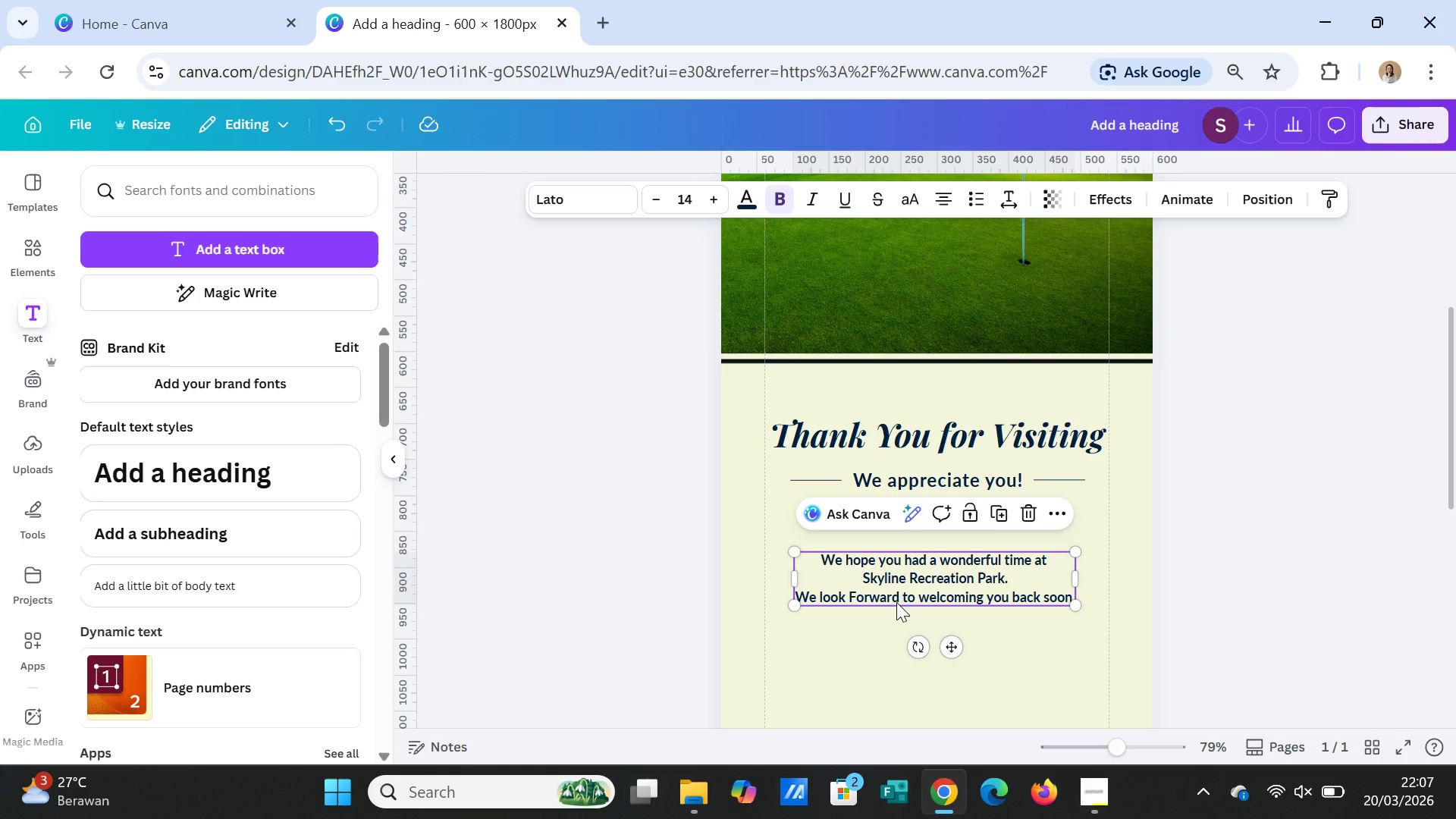 
left_click([975, 603])
 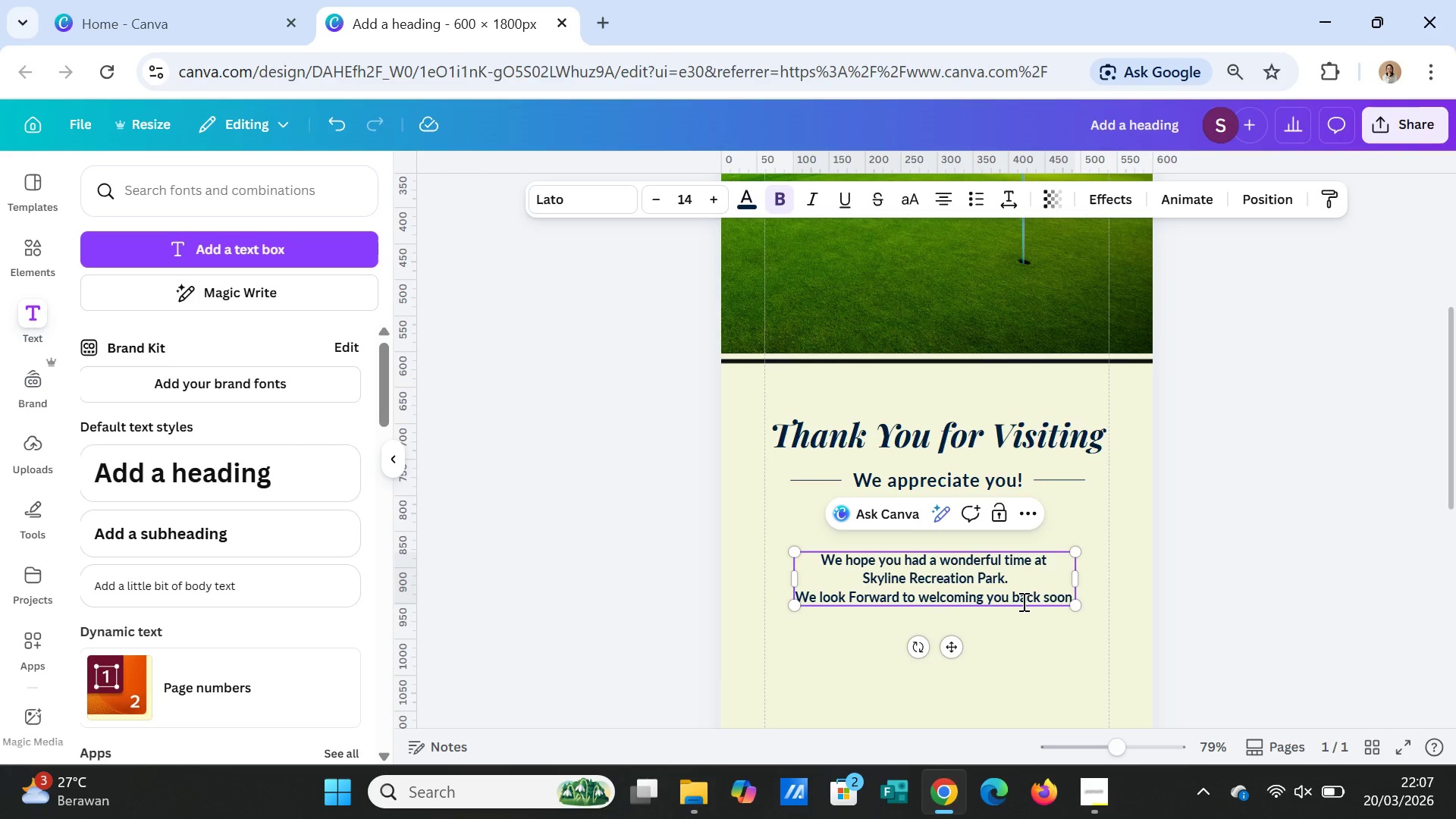 
left_click([1022, 601])
 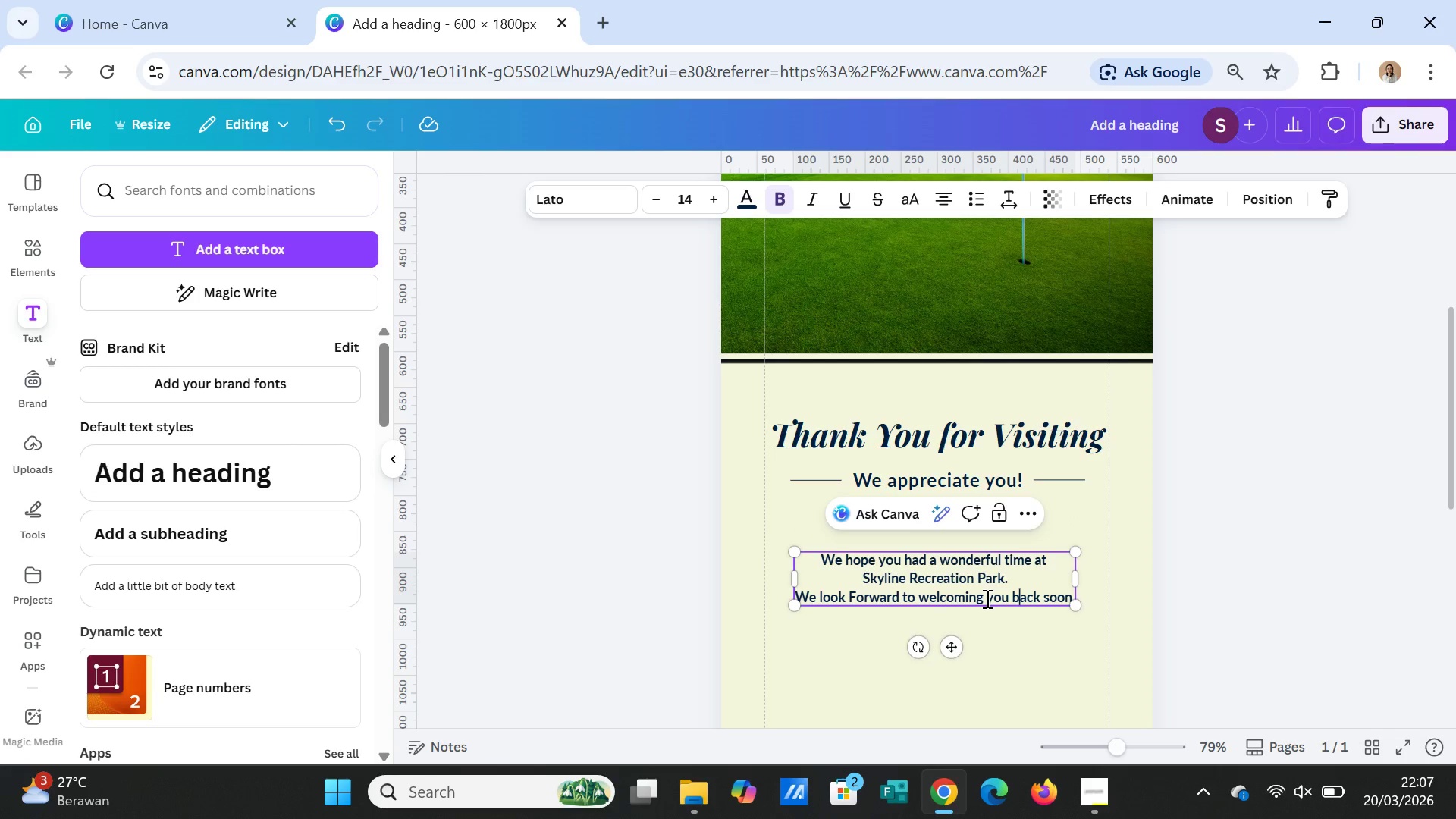 
left_click_drag(start_coordinate=[986, 598], to_coordinate=[1072, 597])
 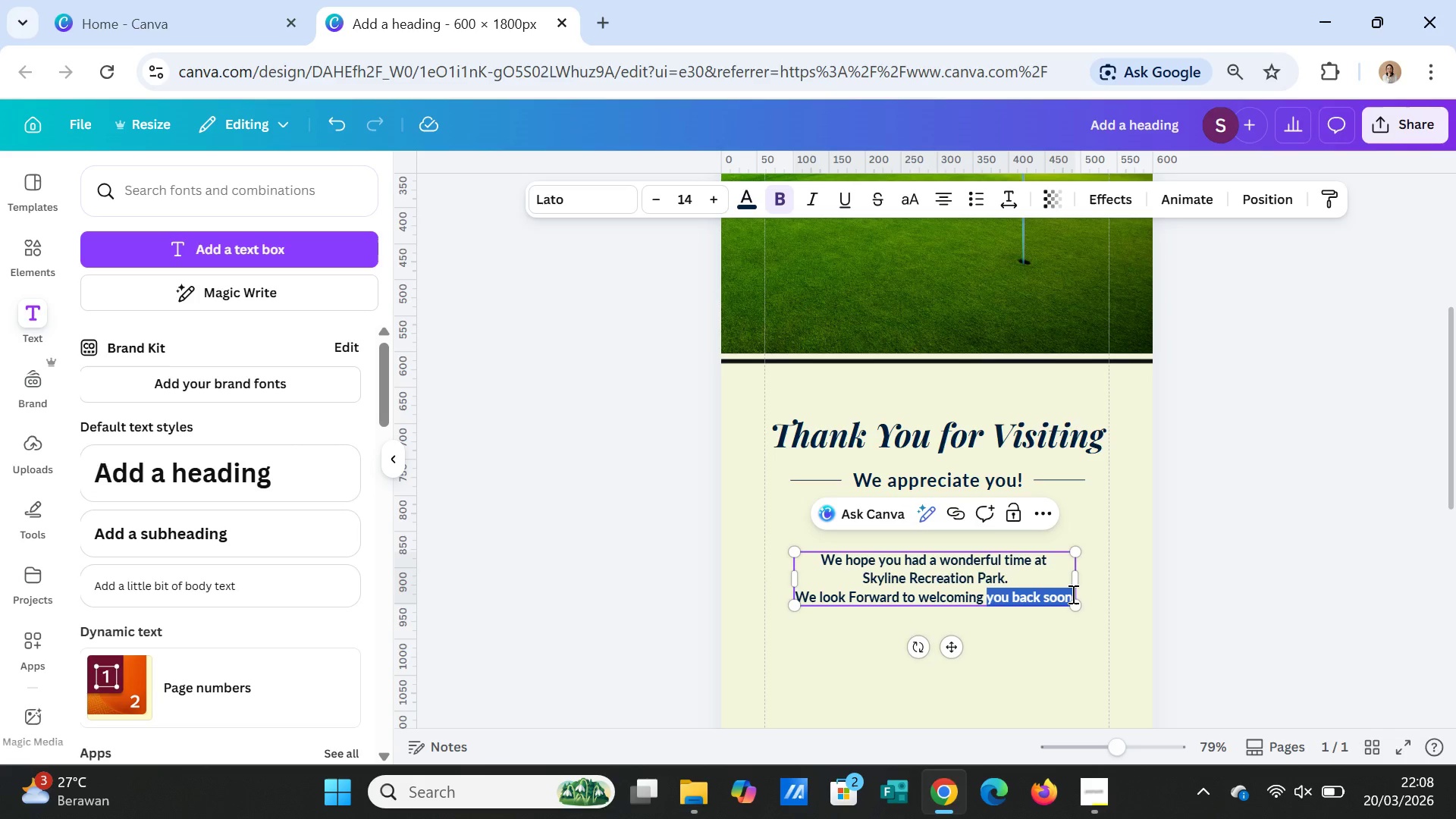 
key(ArrowRight)
 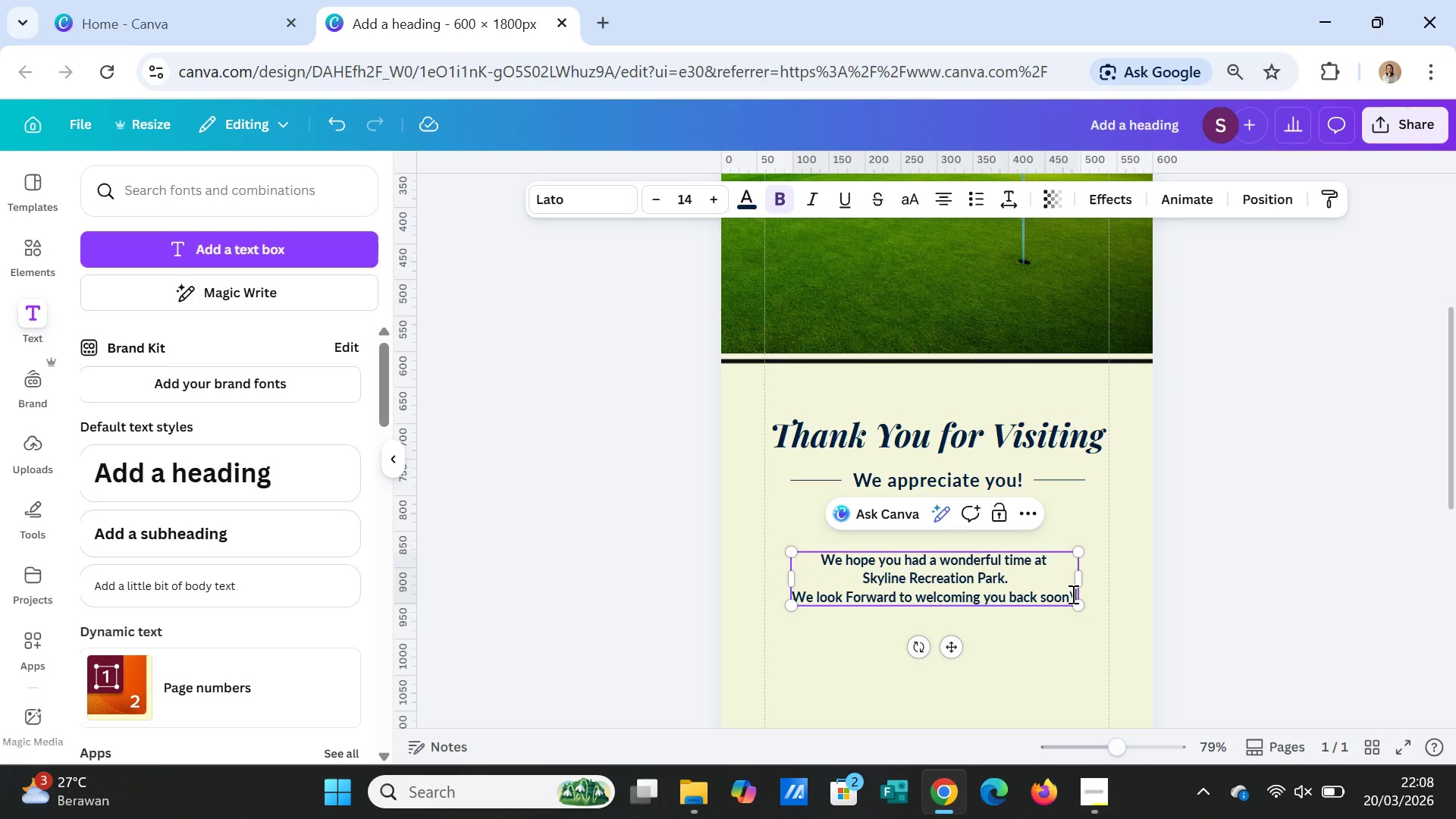 
type(\\\)
key(Backspace)
key(Backspace)
key(Backspace)
key(Backspace)
key(Backspace)
key(Backspace)
key(Backspace)
type(for more unforgettable moments.)
 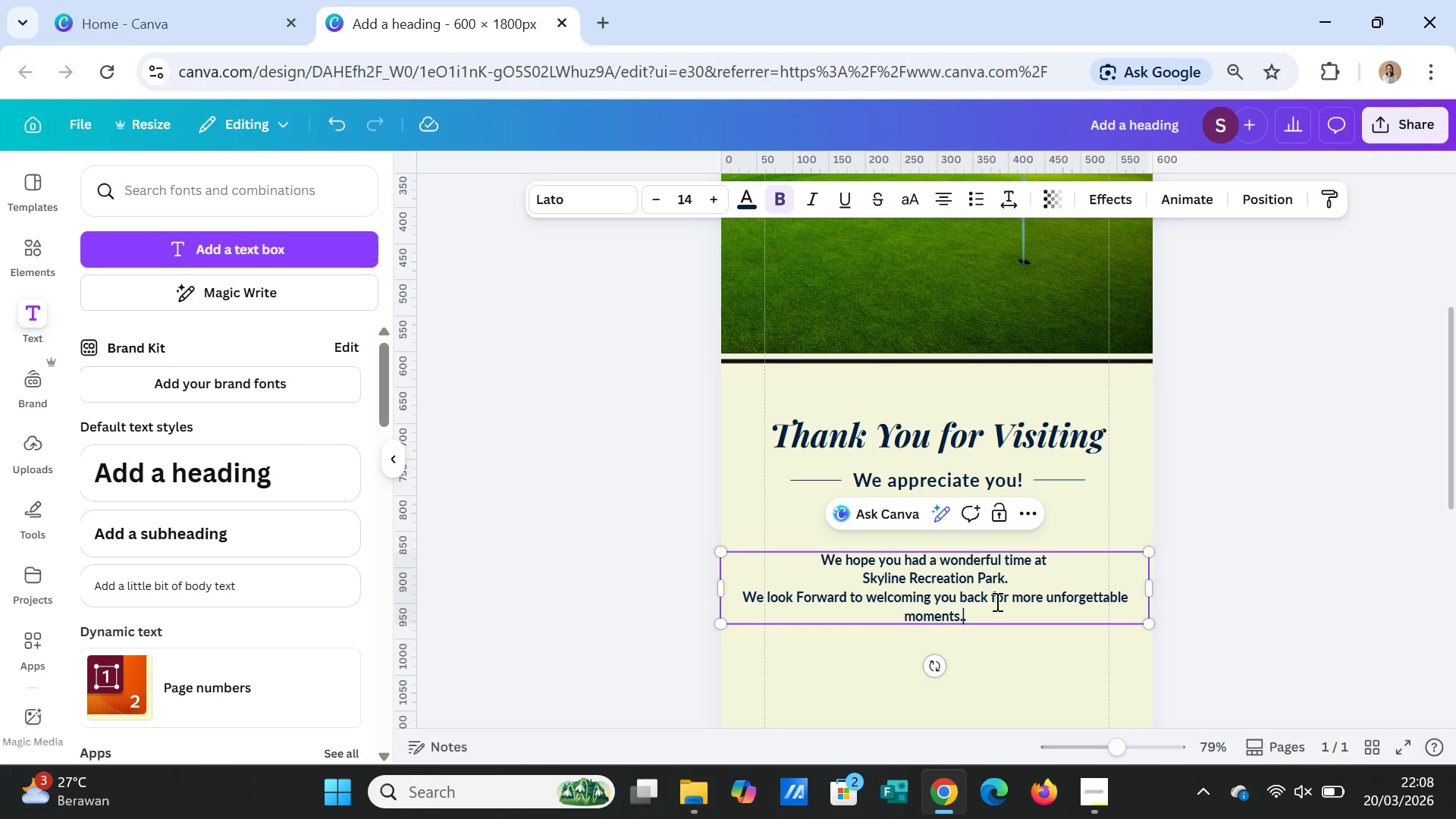 
left_click([988, 600])
 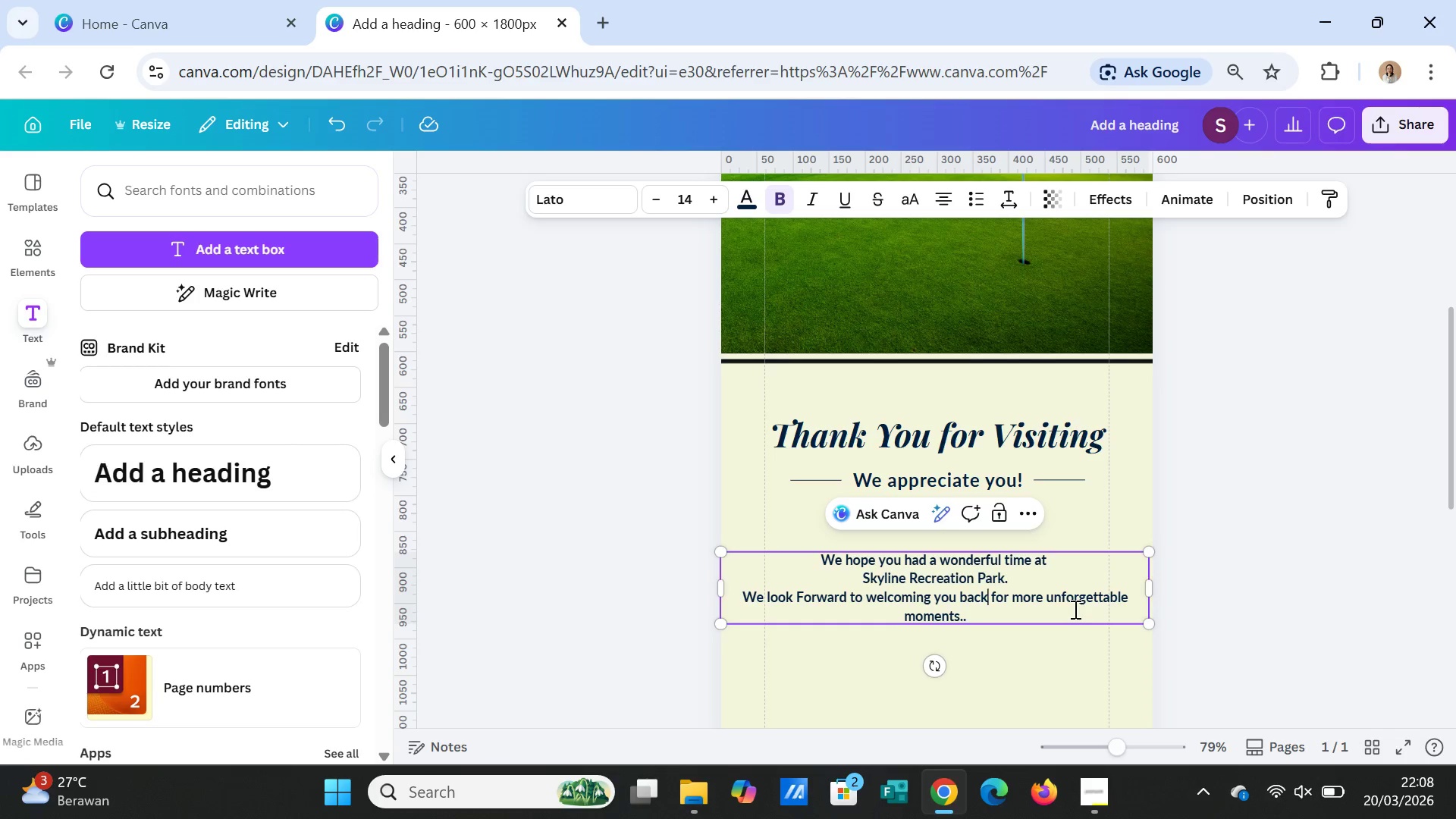 
key(Enter)
 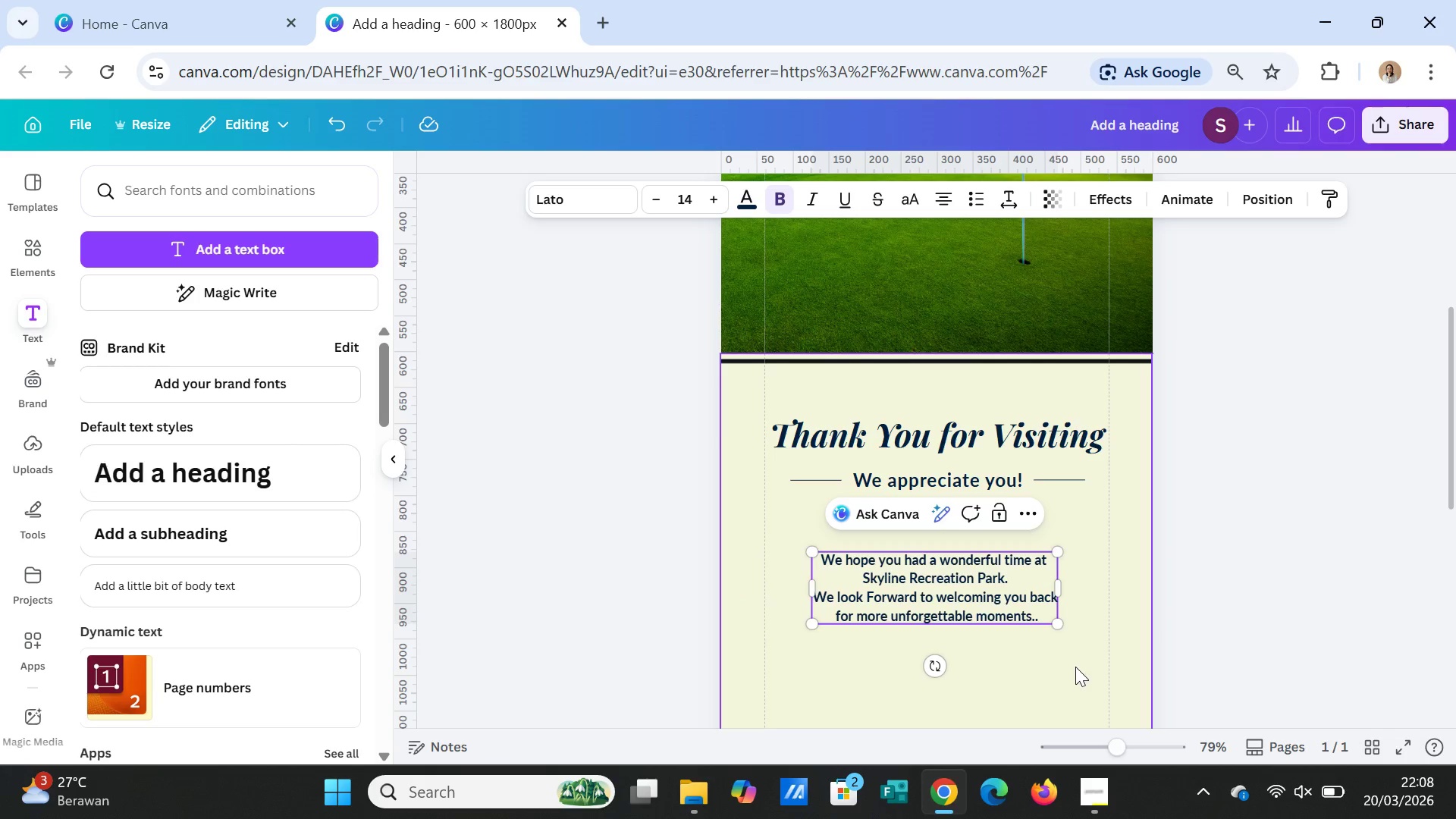 
left_click([1075, 667])
 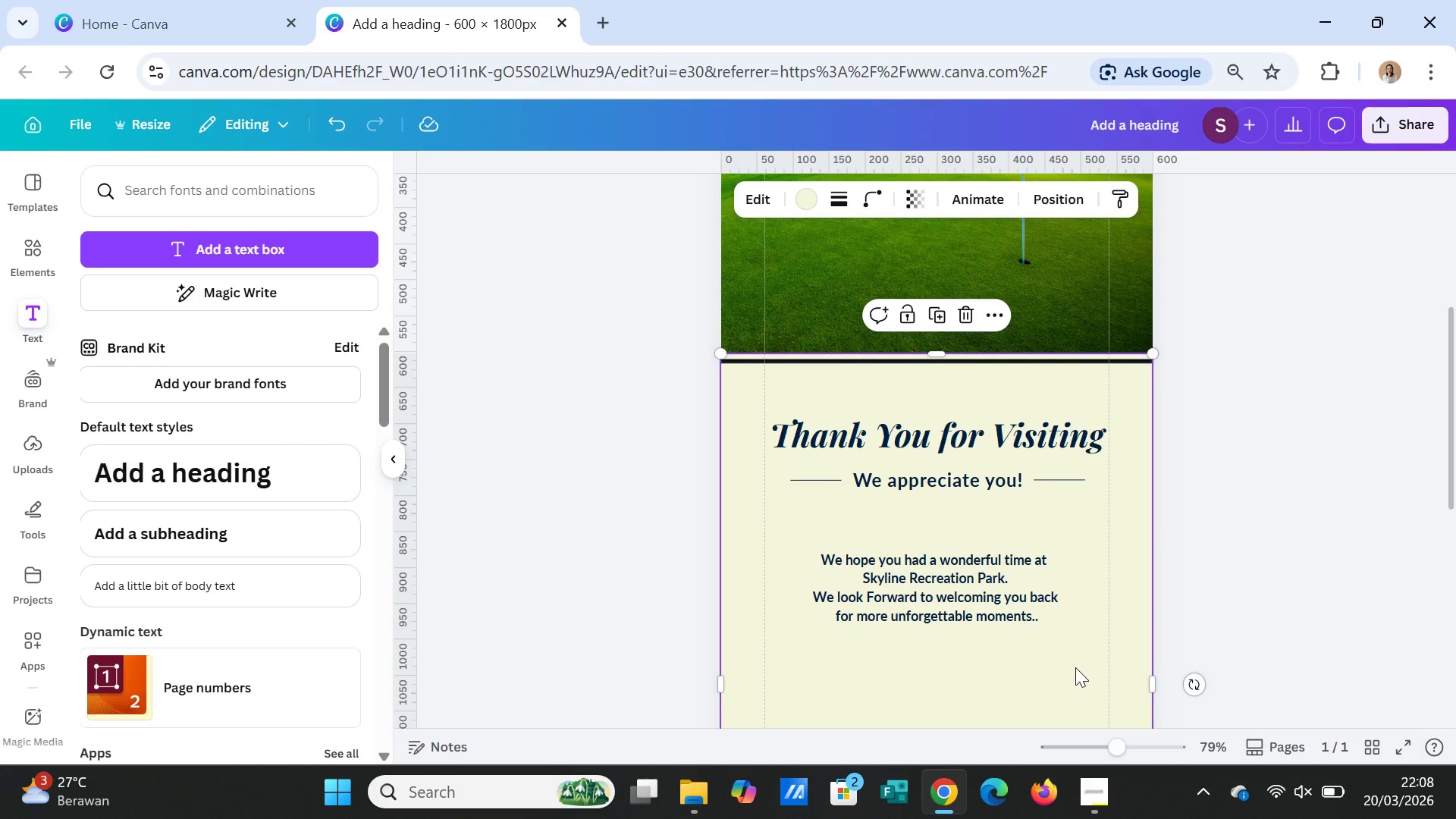 
left_click([1049, 613])
 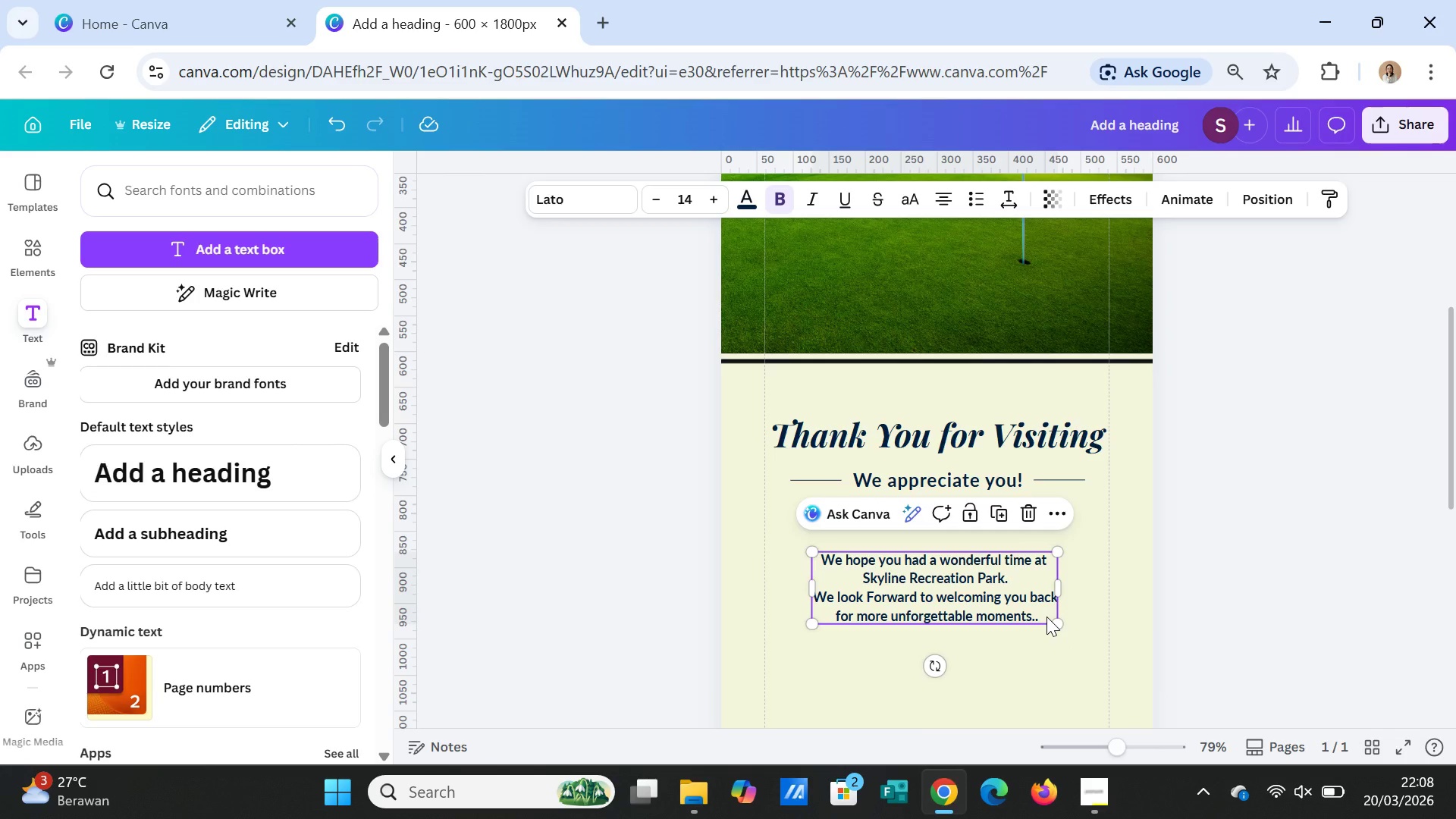 
left_click([1046, 617])
 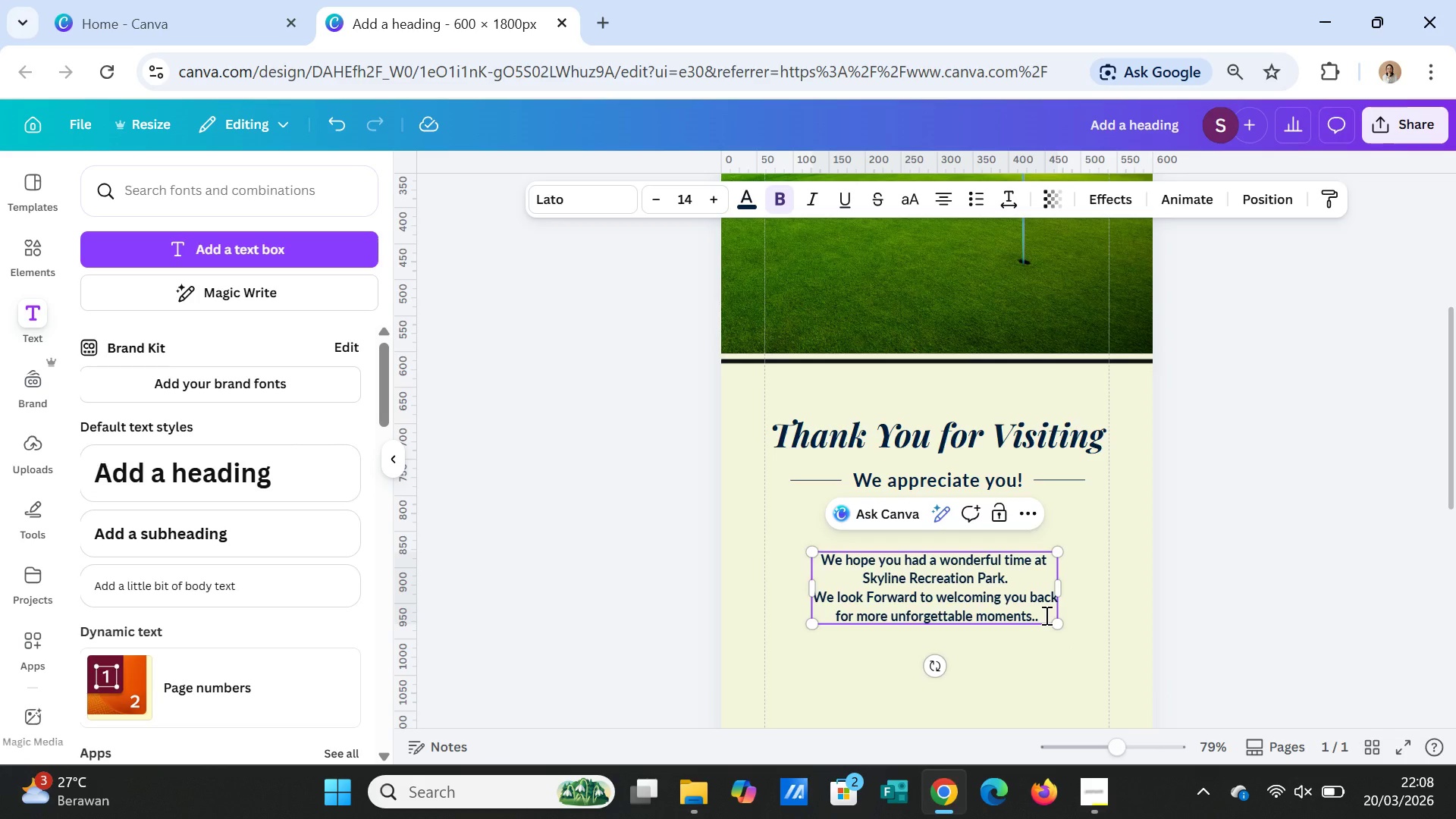 
key(Backspace)
 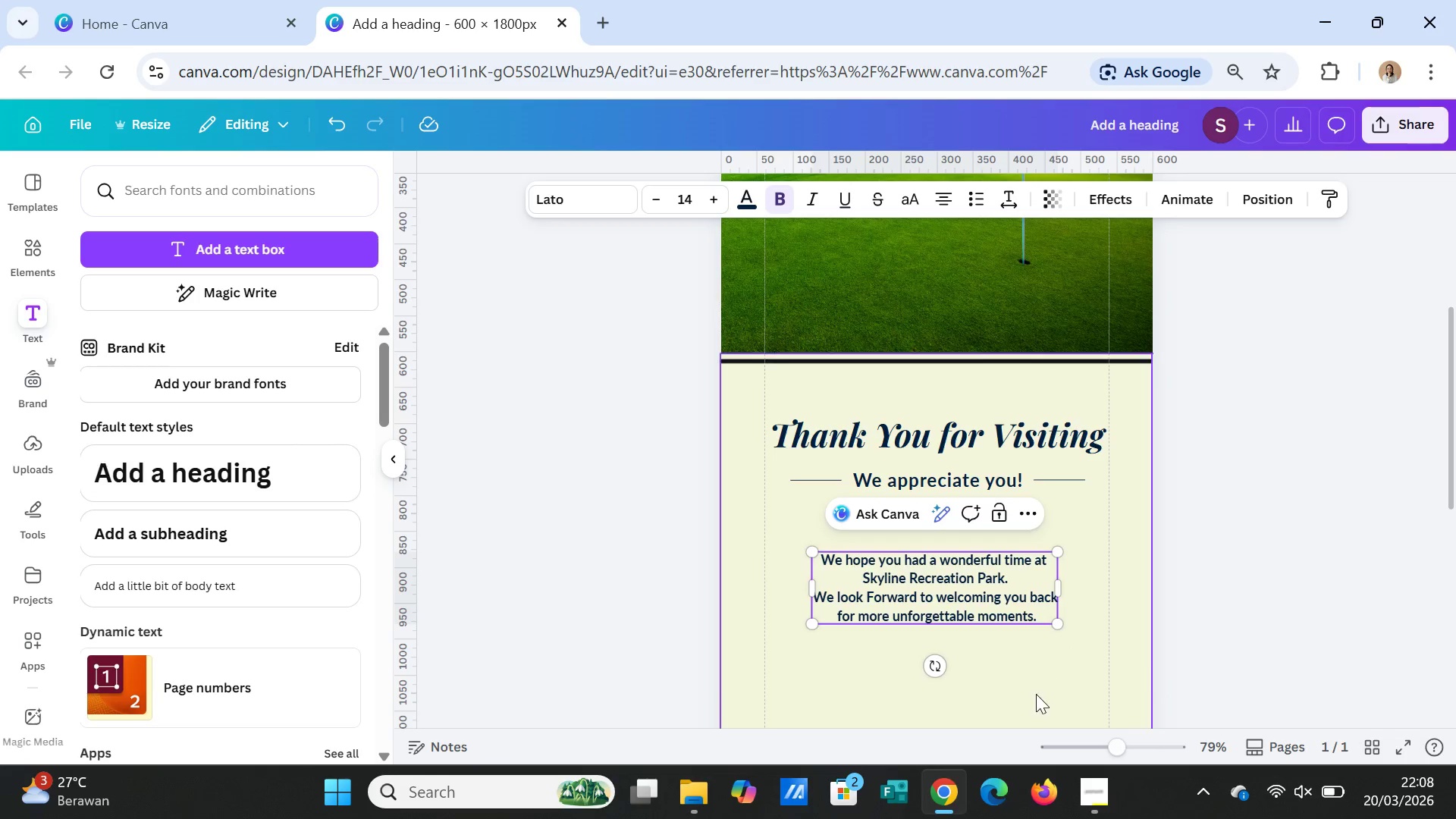 
left_click([1019, 664])
 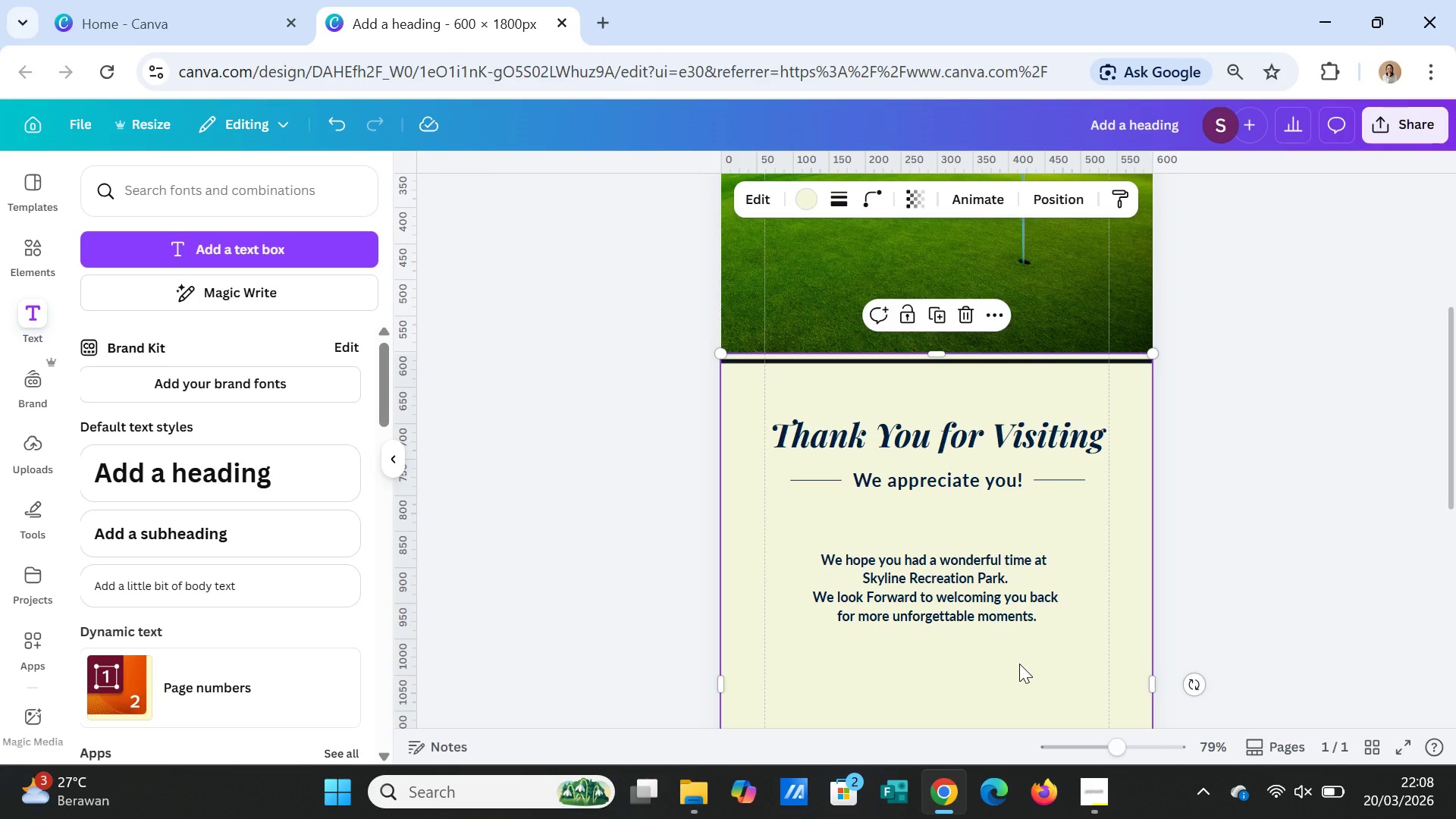 
wait(5.19)
 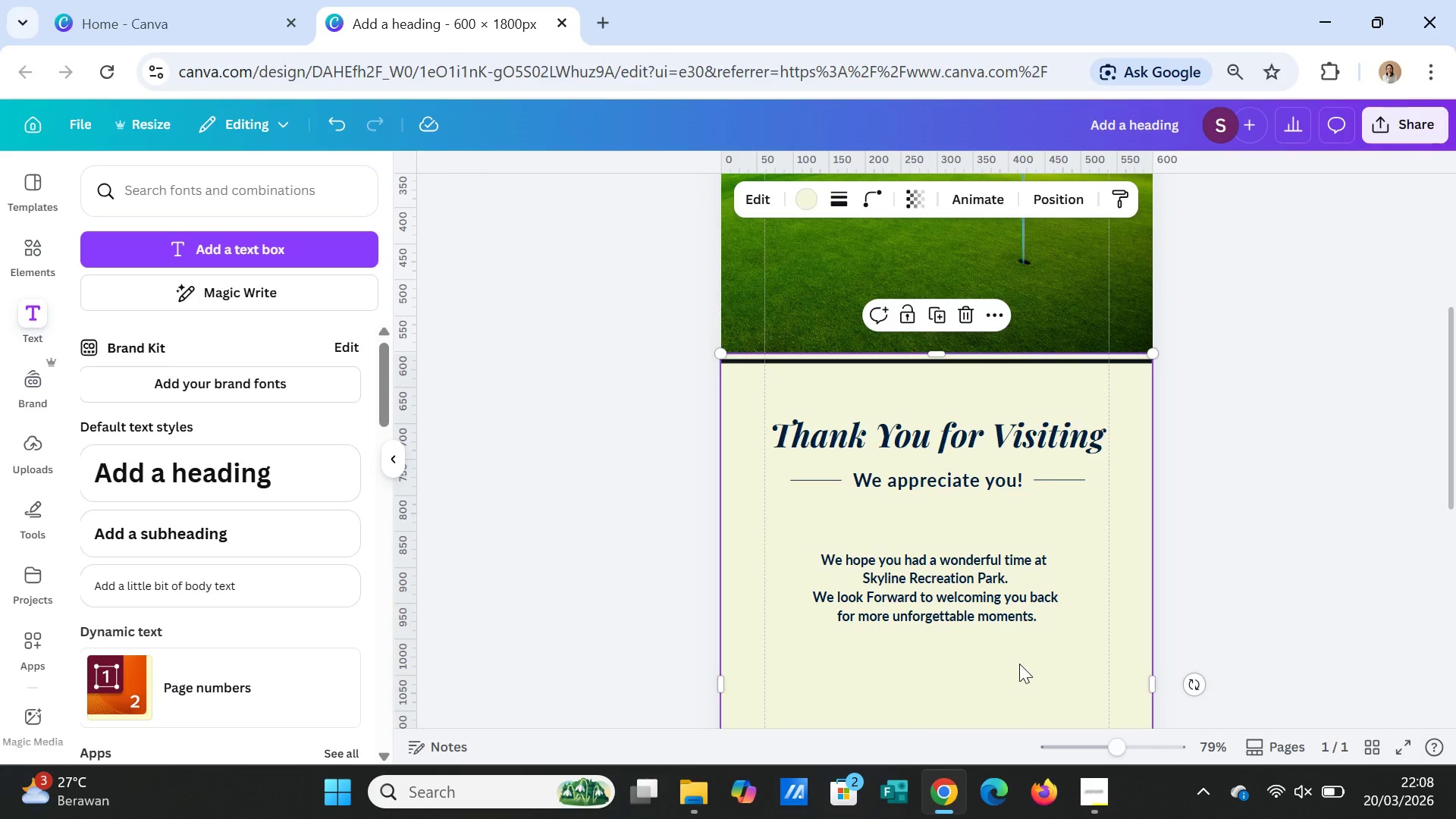 
scroll: coordinate [1012, 652], scroll_direction: down, amount: 3.0
 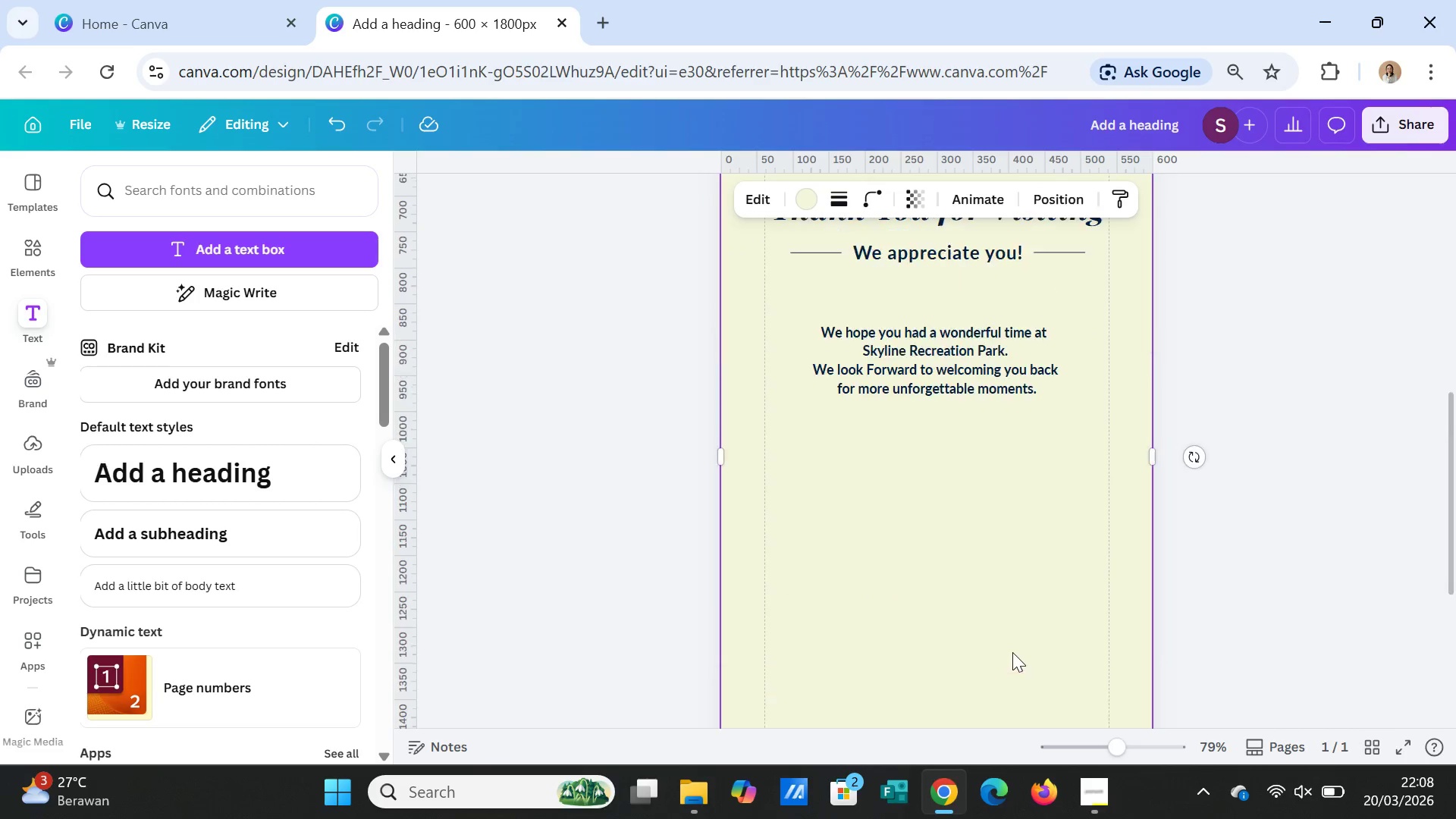 
scroll: coordinate [1012, 652], scroll_direction: up, amount: 1.0
 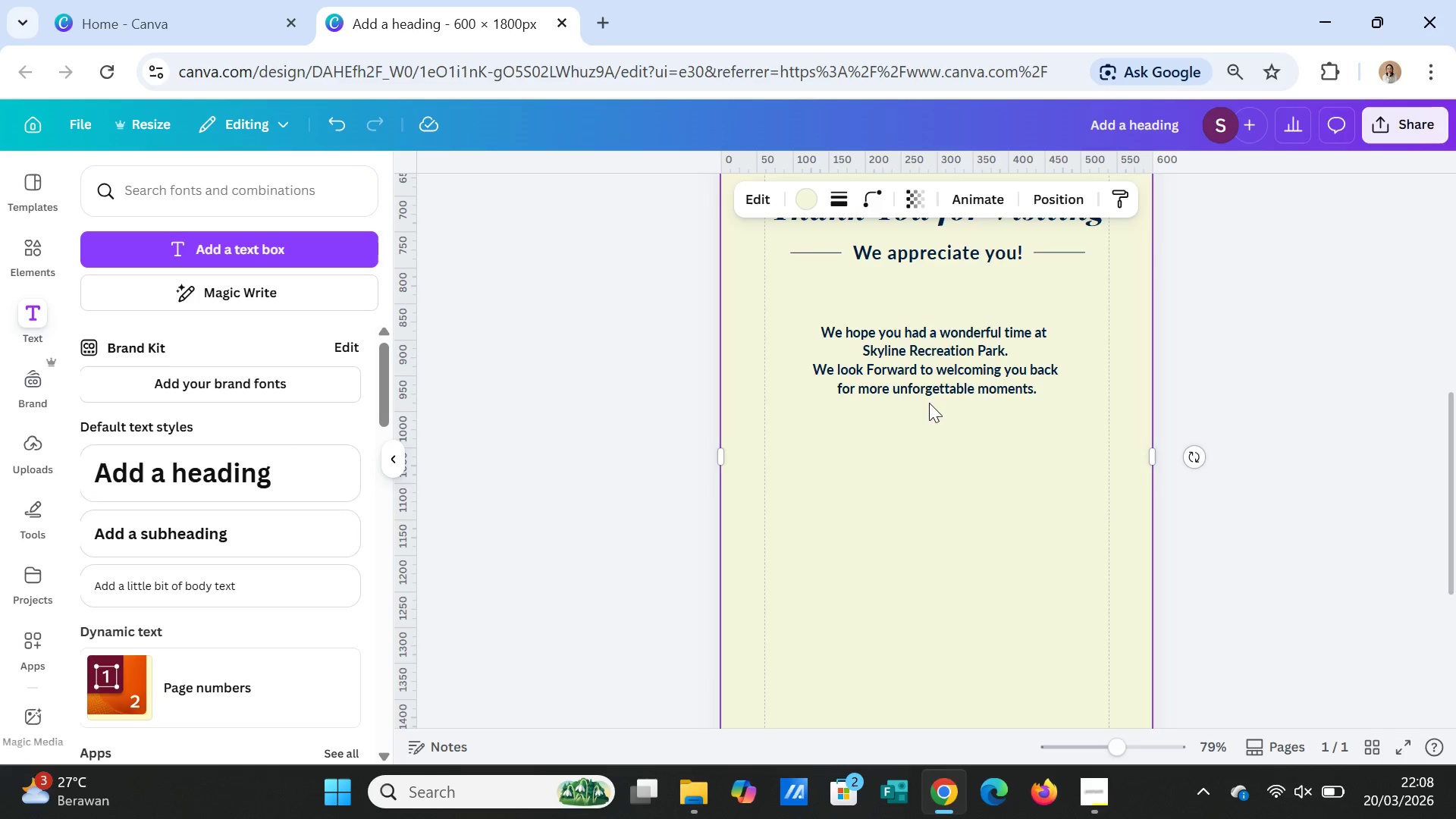 
left_click_drag(start_coordinate=[934, 369], to_coordinate=[934, 468])
 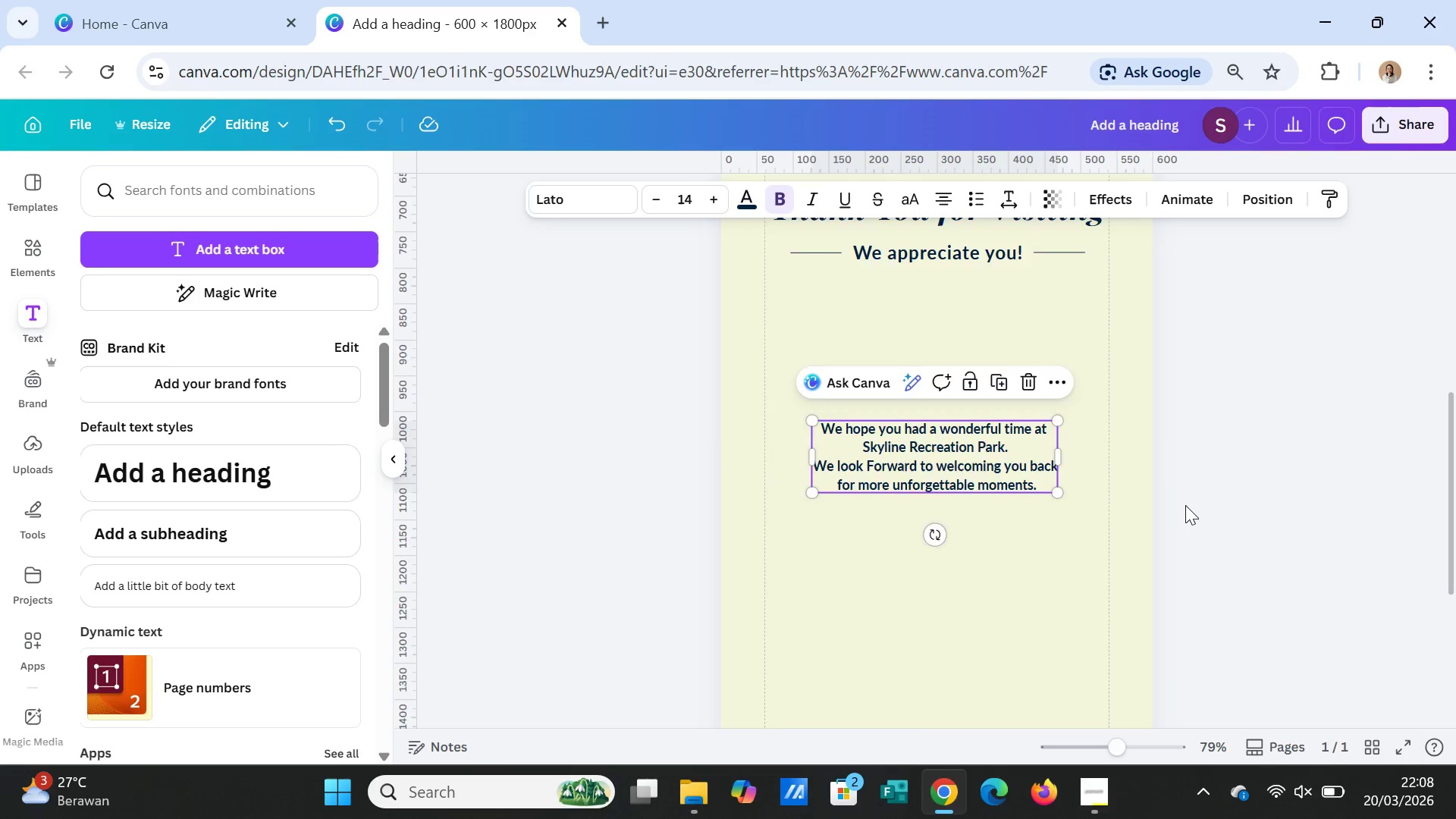 
scroll: coordinate [1185, 505], scroll_direction: up, amount: 2.0
 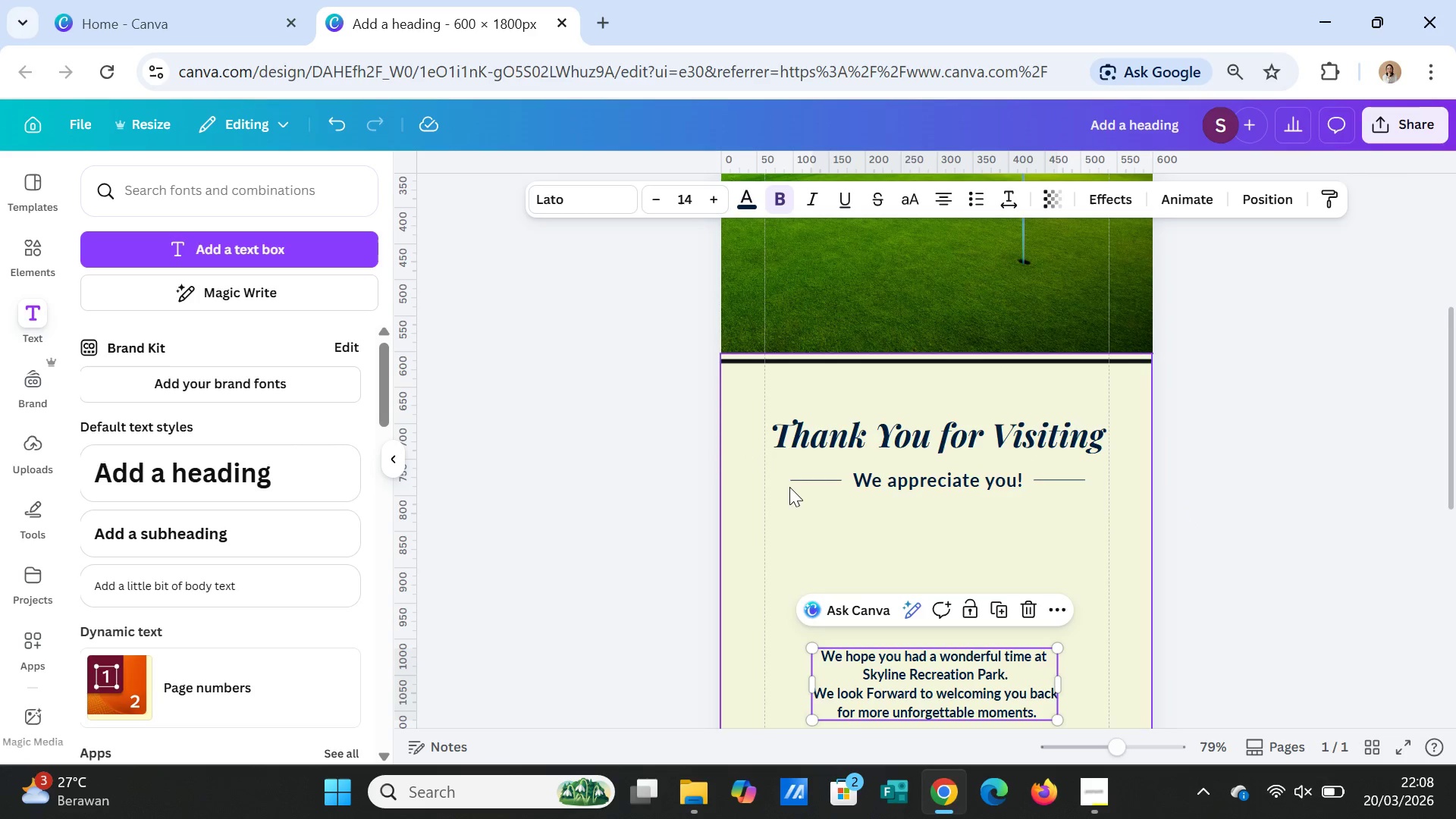 
left_click([799, 472])
 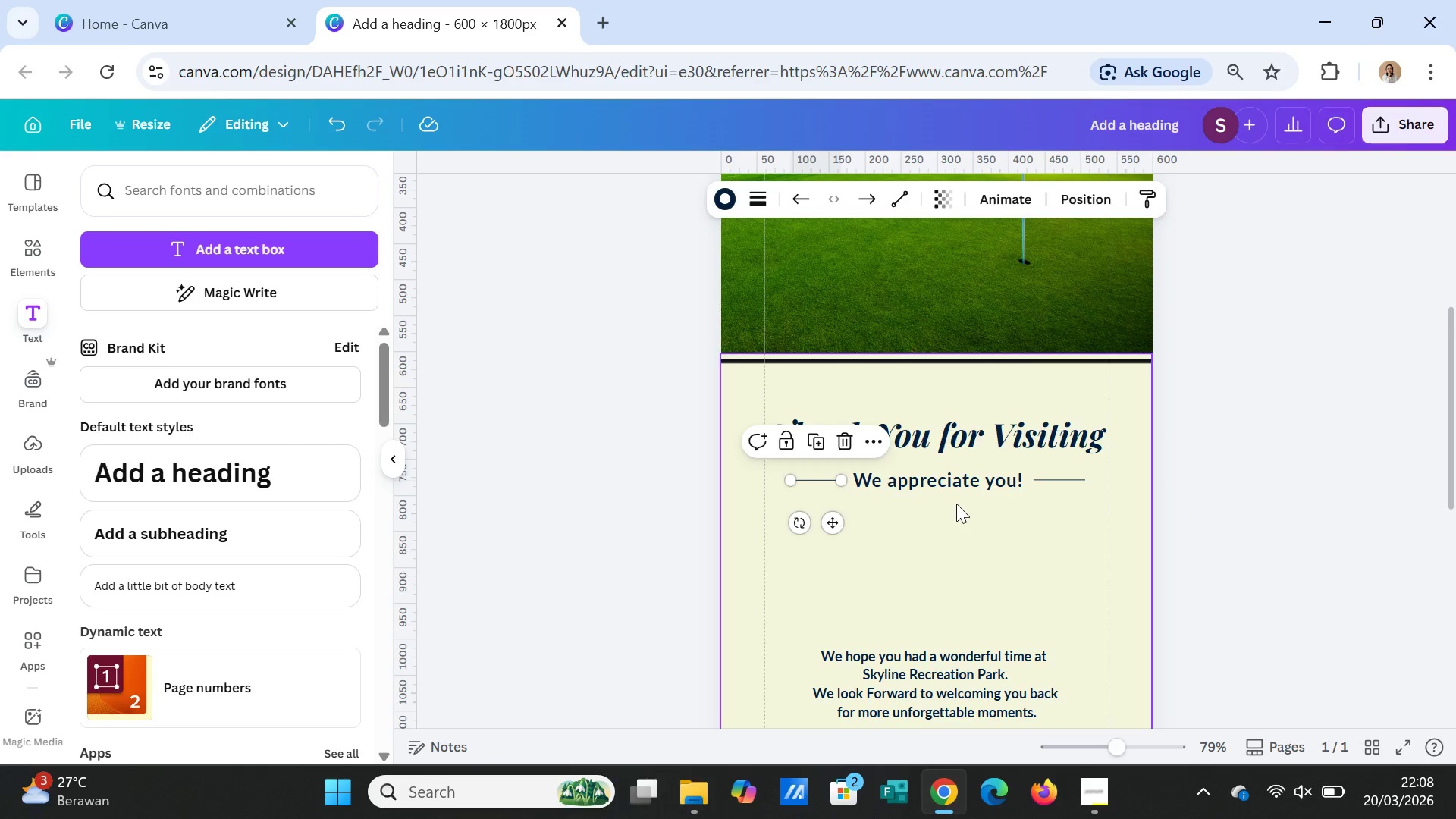 
hold_key(key=ShiftLeft, duration=1.34)
left_click([949, 480])
 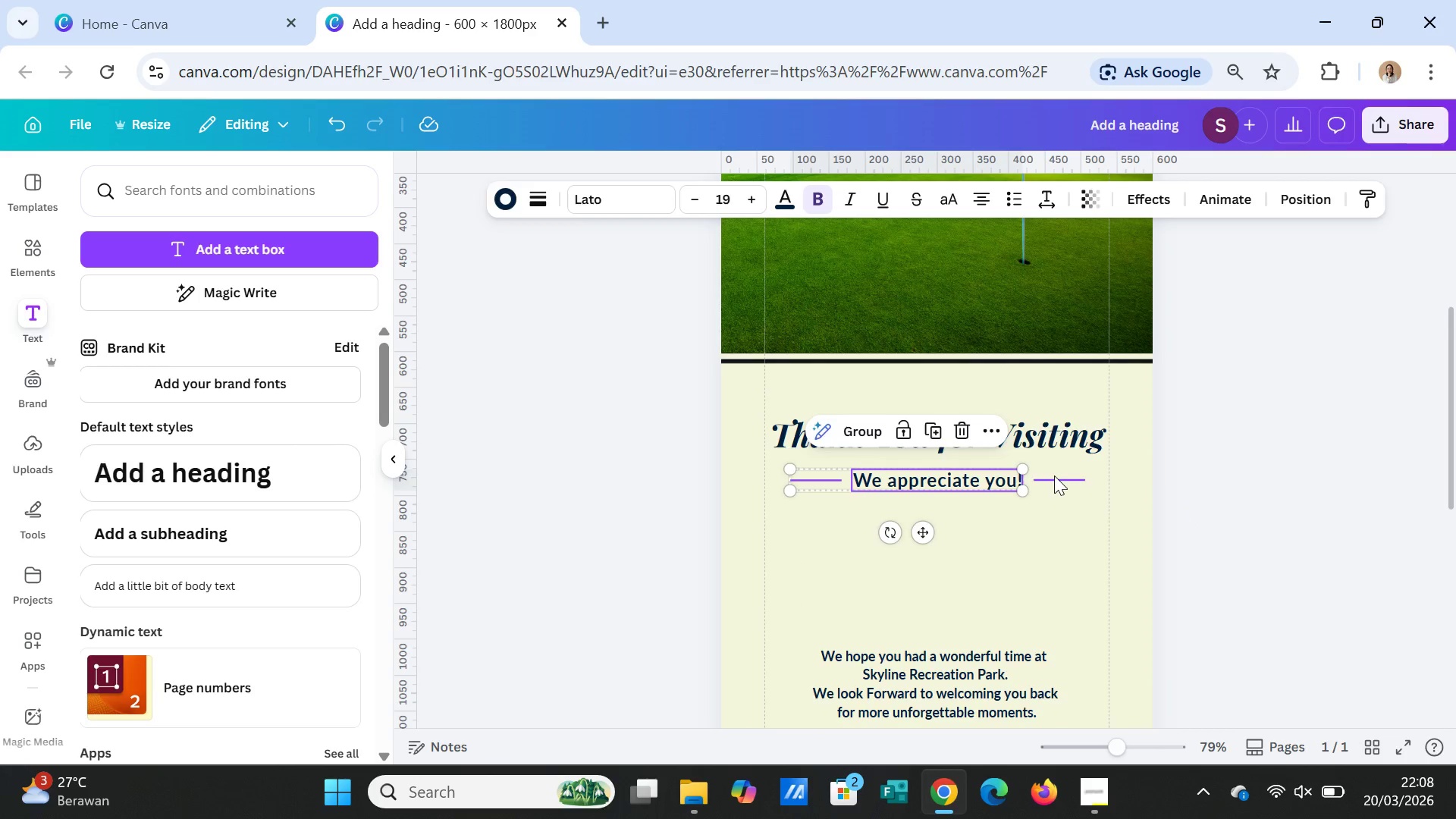 
left_click([1054, 475])
 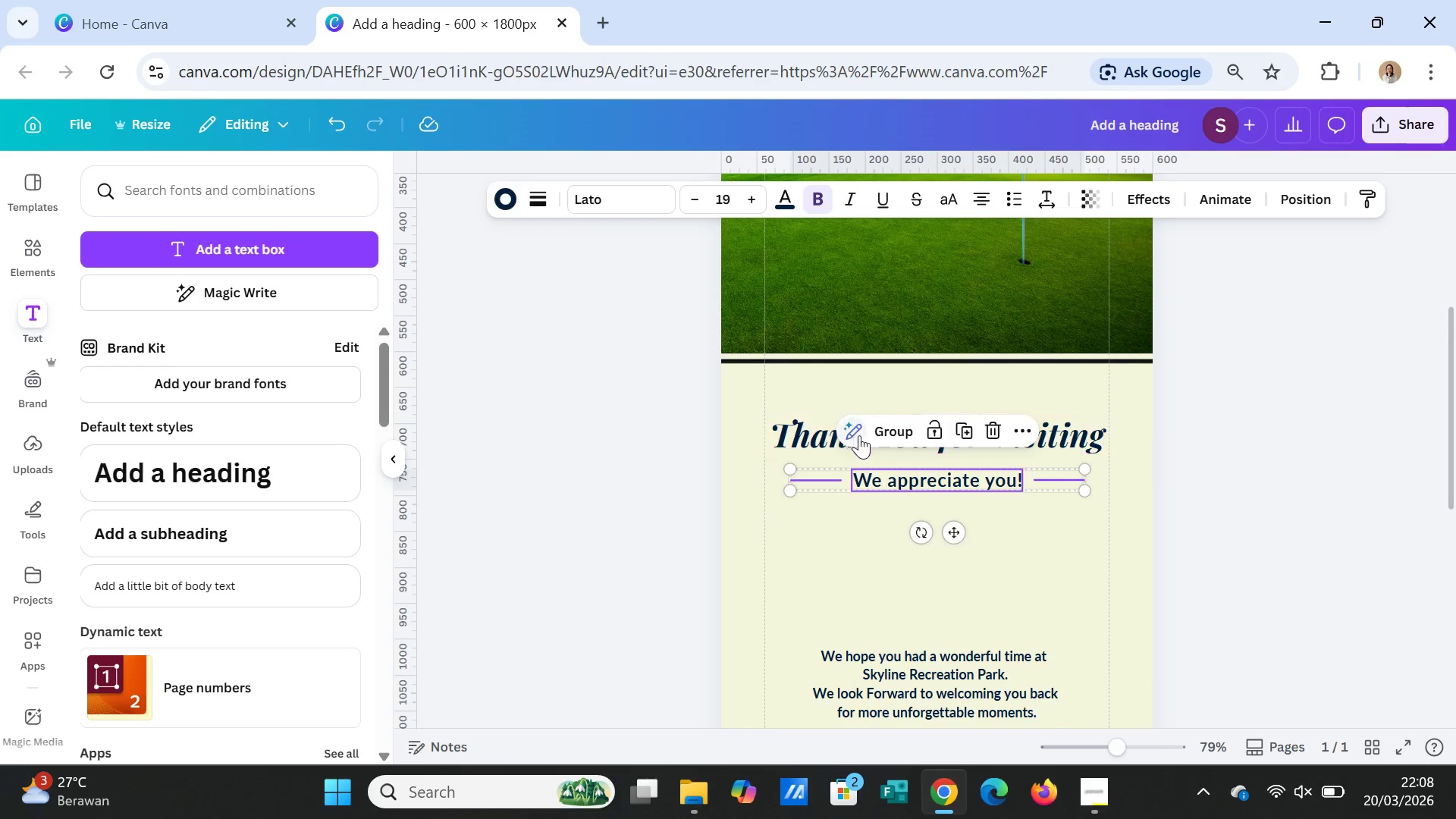 
left_click([896, 425])
 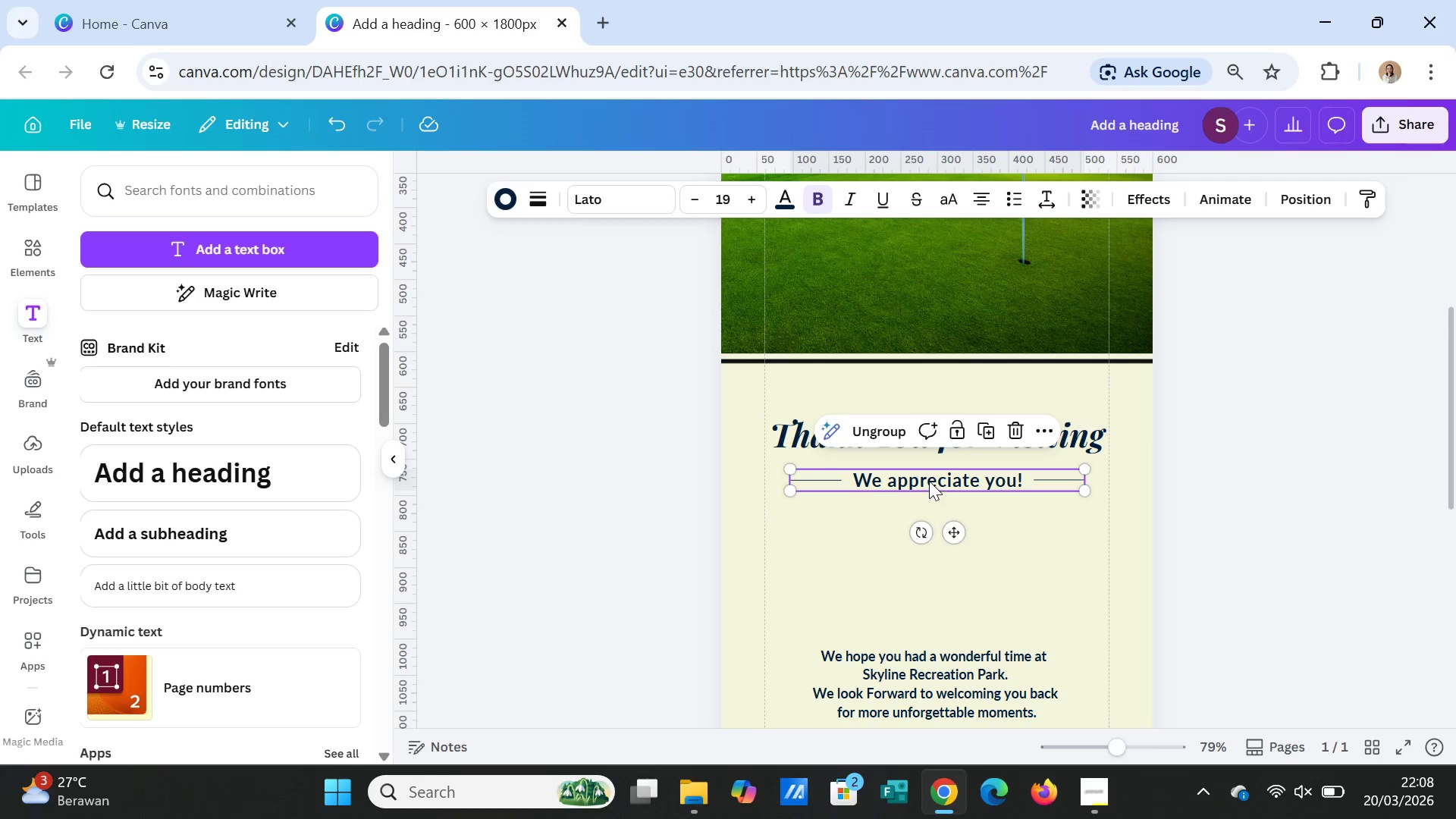 
left_click_drag(start_coordinate=[930, 480], to_coordinate=[927, 535])
 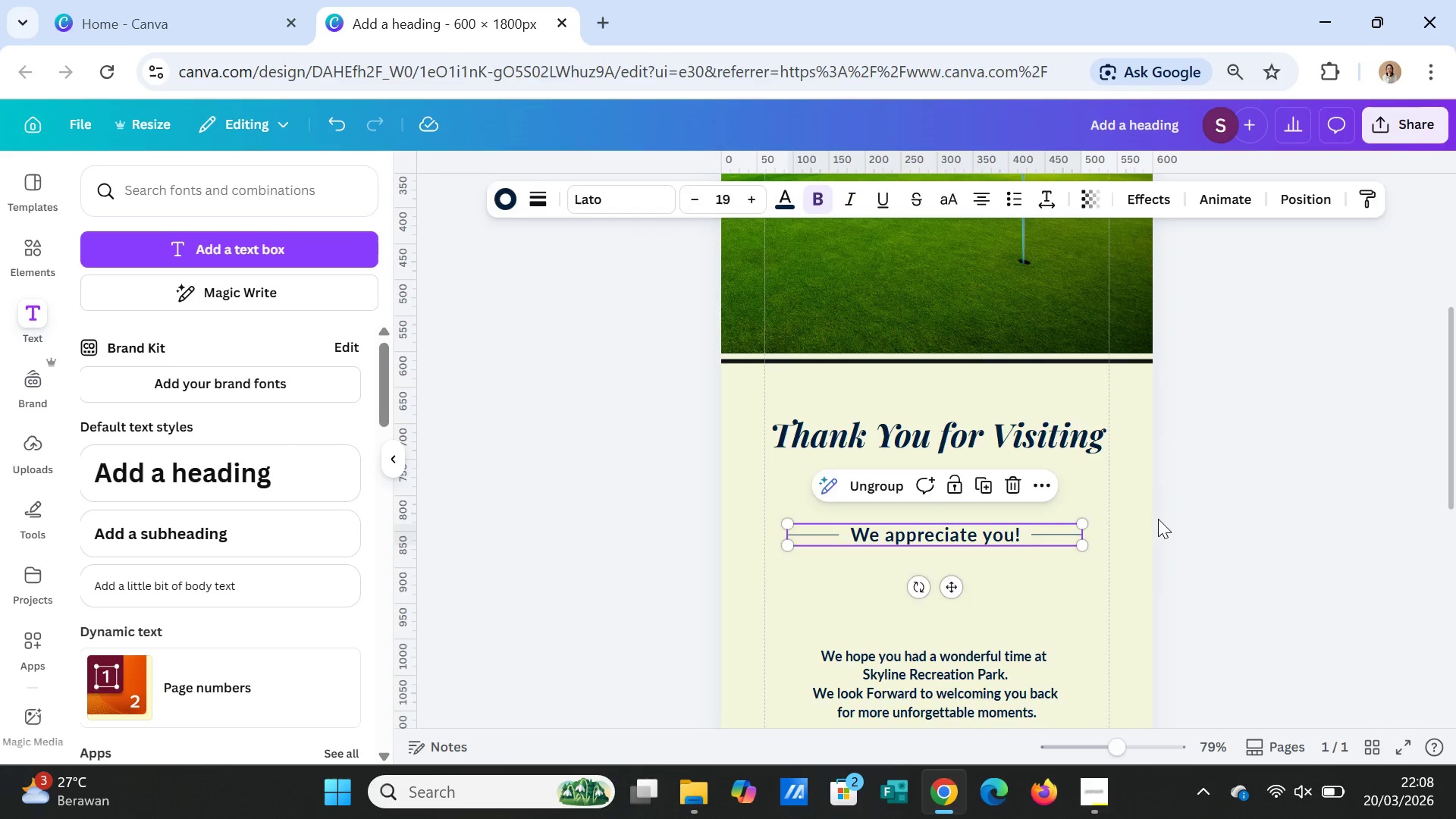 
left_click([1158, 519])
 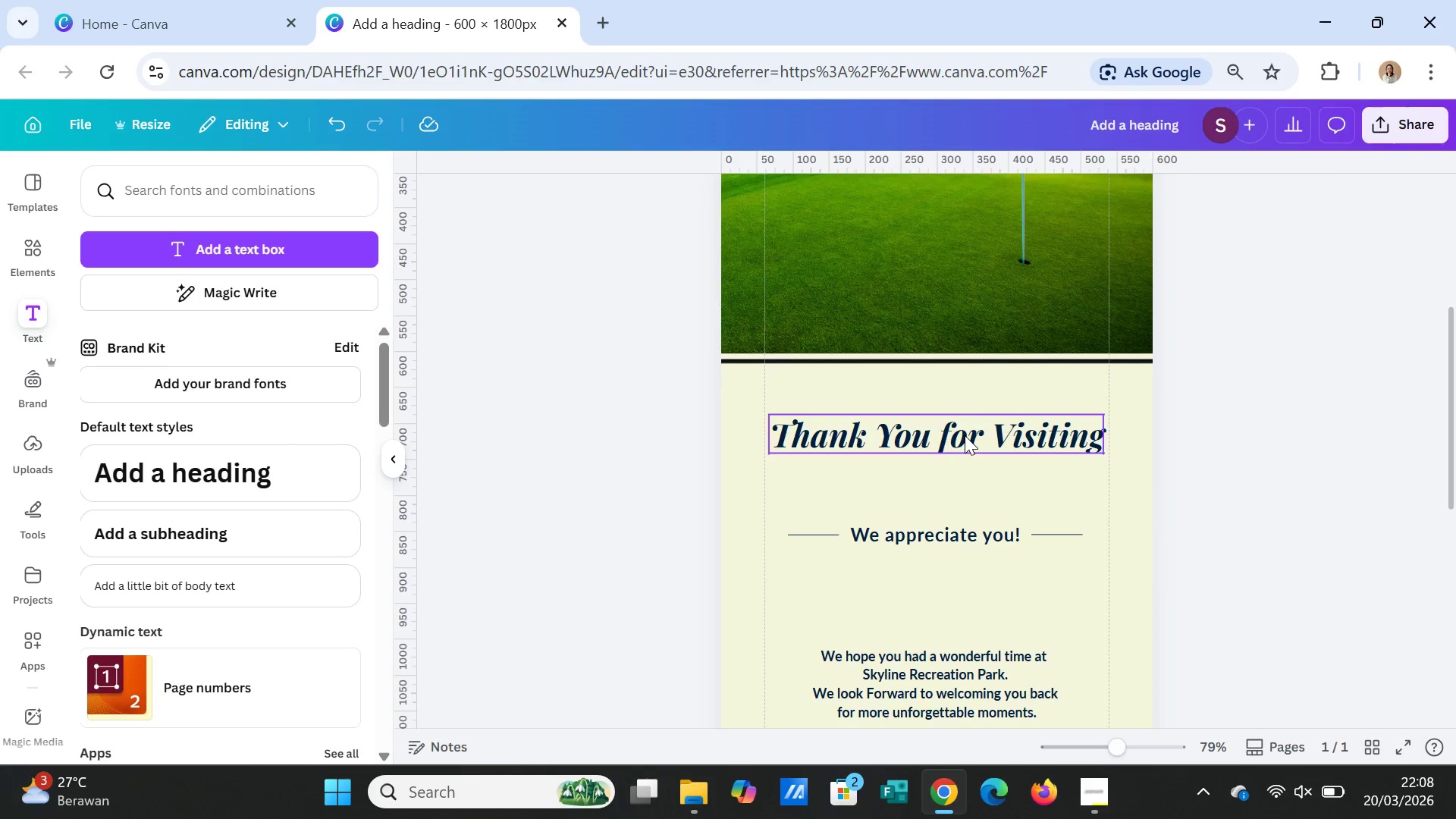 
left_click_drag(start_coordinate=[965, 435], to_coordinate=[964, 445])
 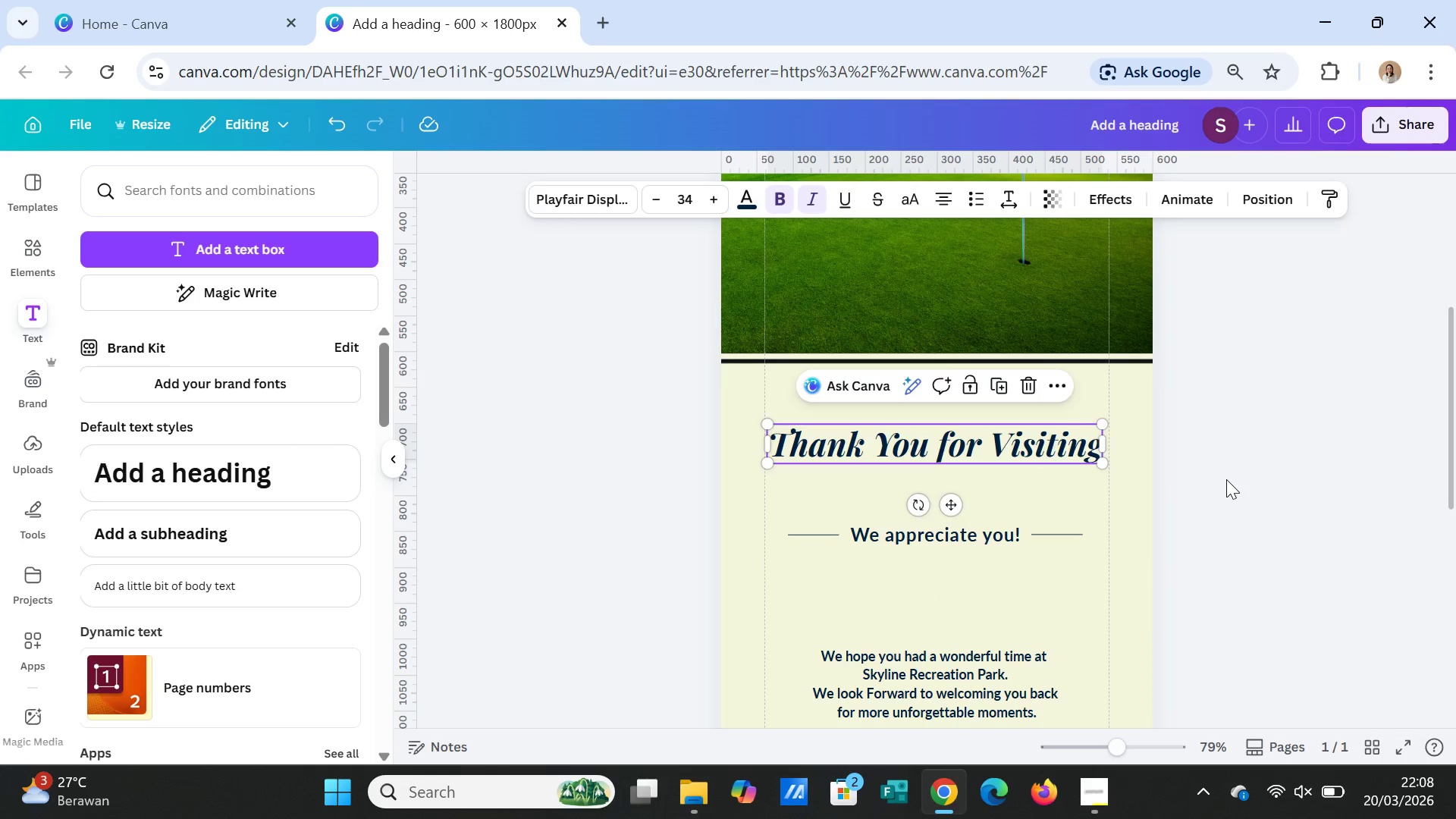 
left_click([1226, 479])
 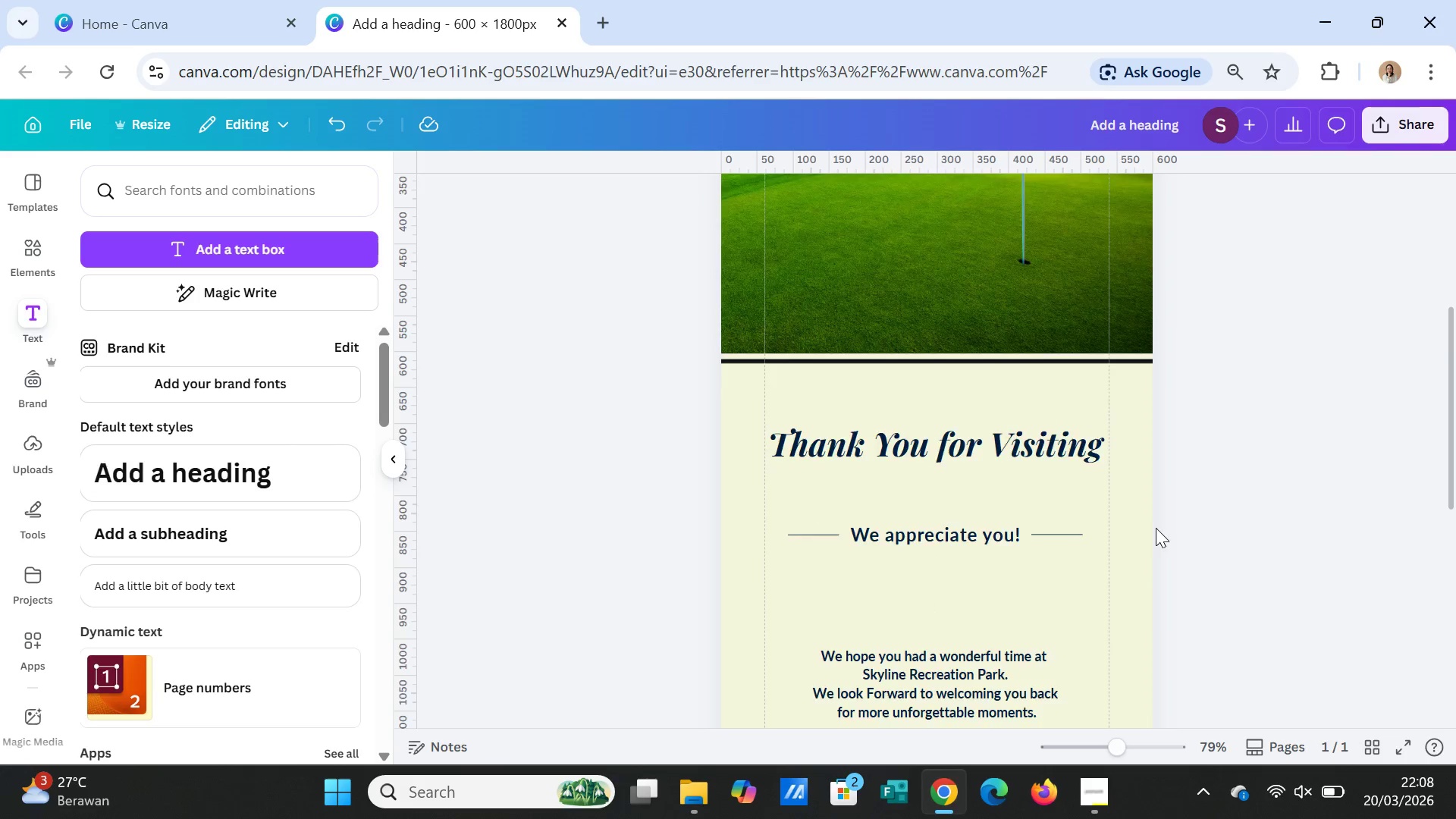 
scroll: coordinate [1160, 533], scroll_direction: down, amount: 2.0
 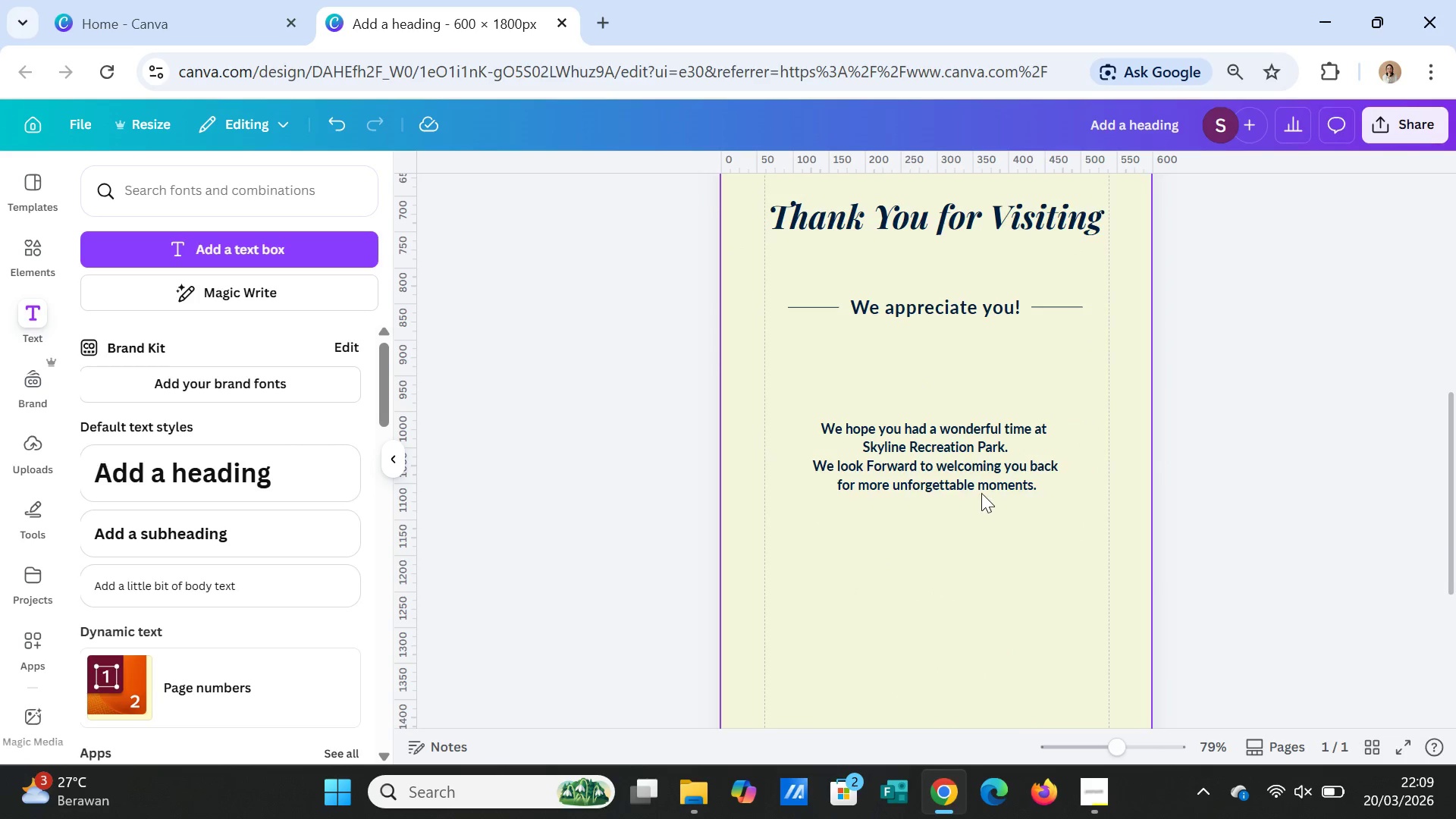 
left_click_drag(start_coordinate=[975, 478], to_coordinate=[984, 475])
 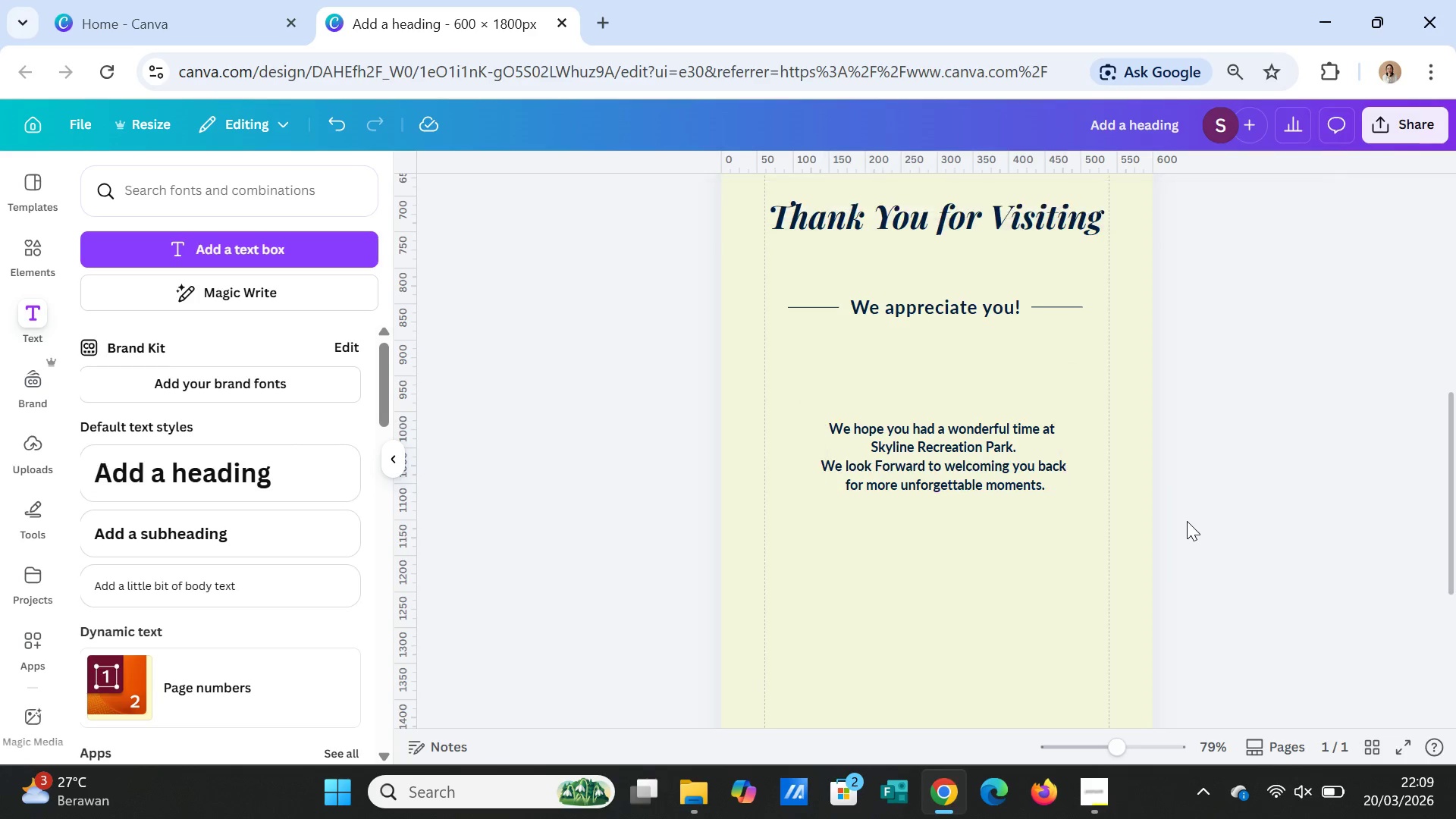 
left_click([1187, 521])
 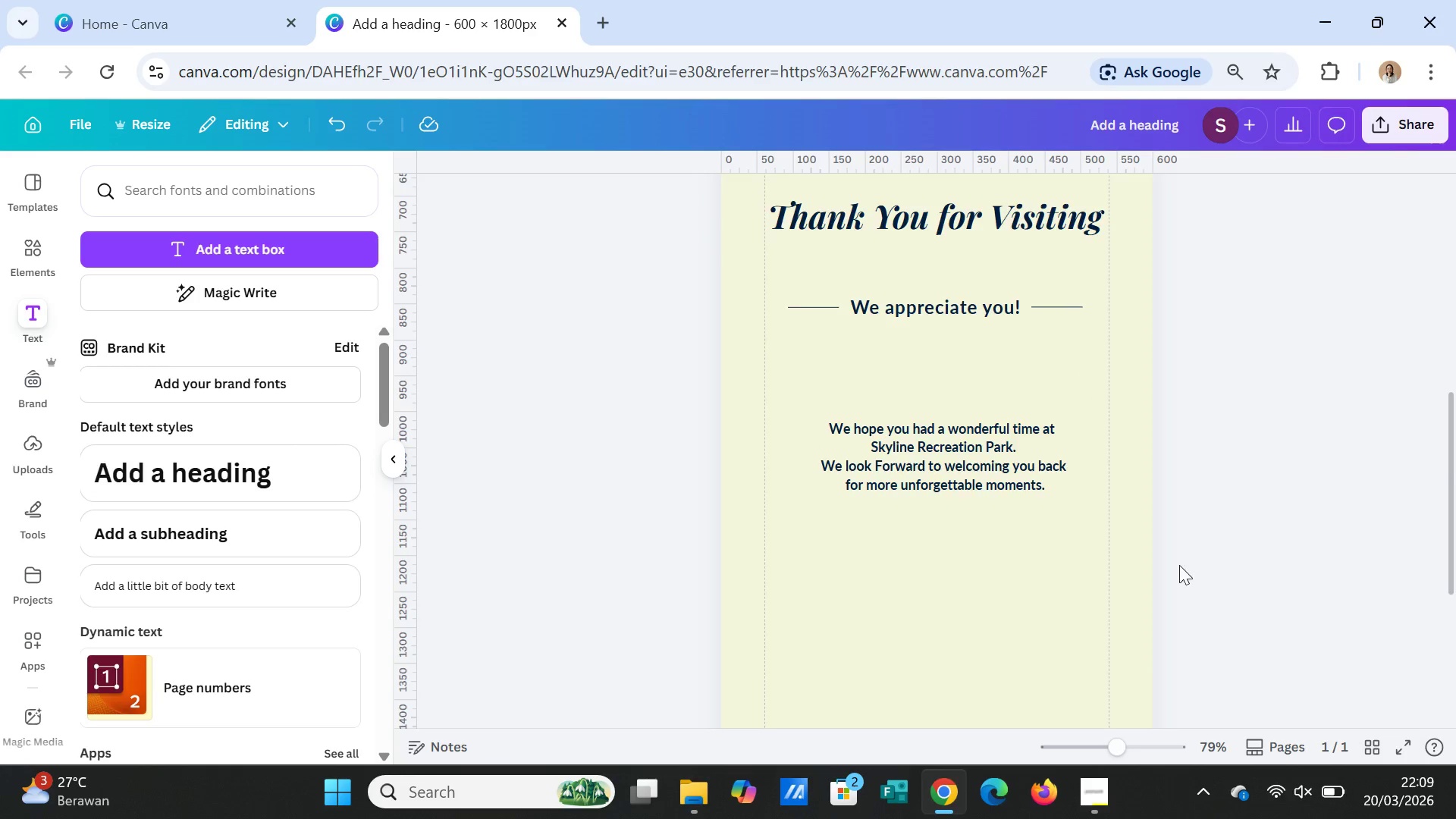 
scroll: coordinate [1179, 569], scroll_direction: down, amount: 2.0
 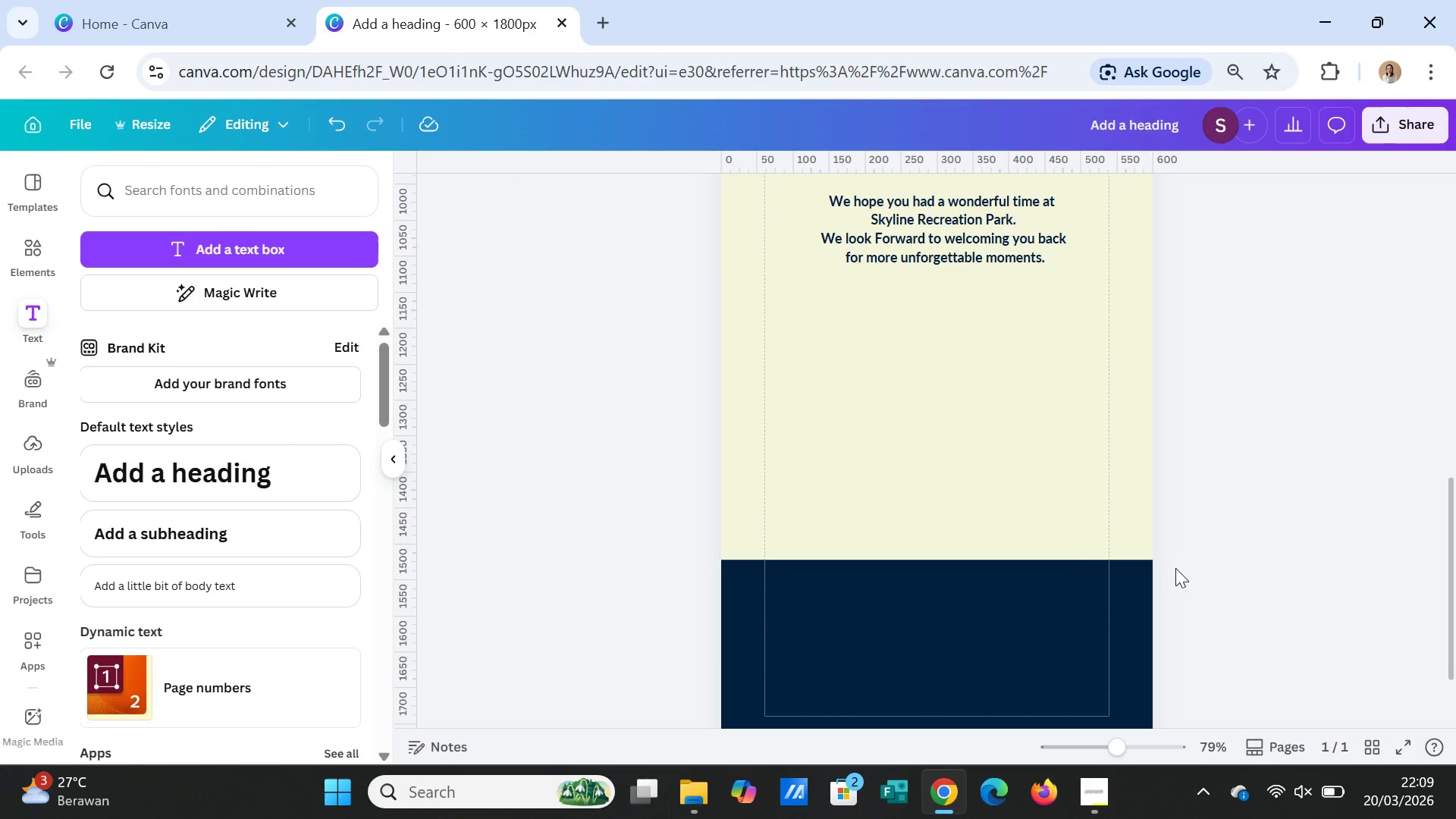 
left_click([940, 601])
 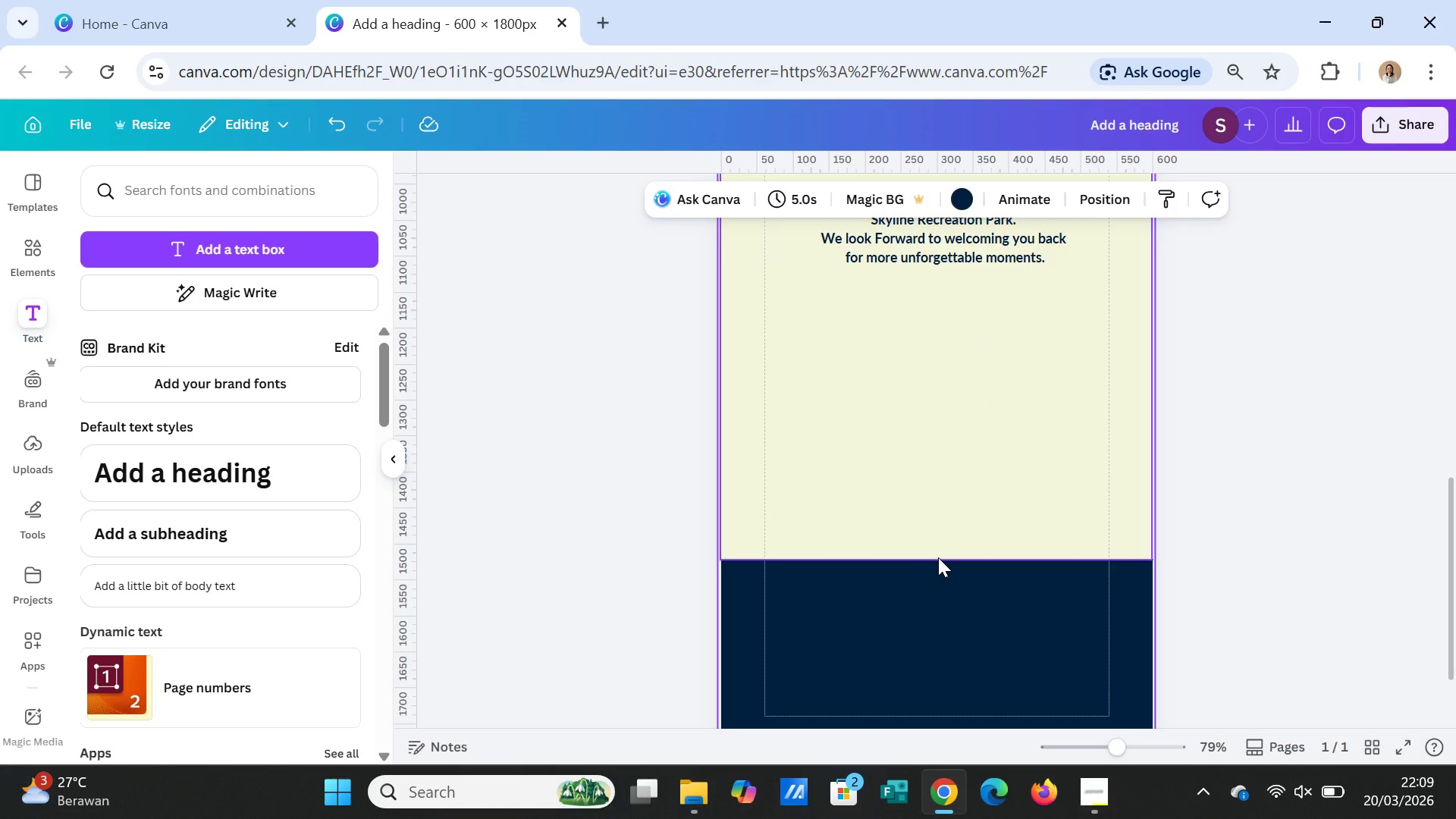 
left_click([811, 508])
 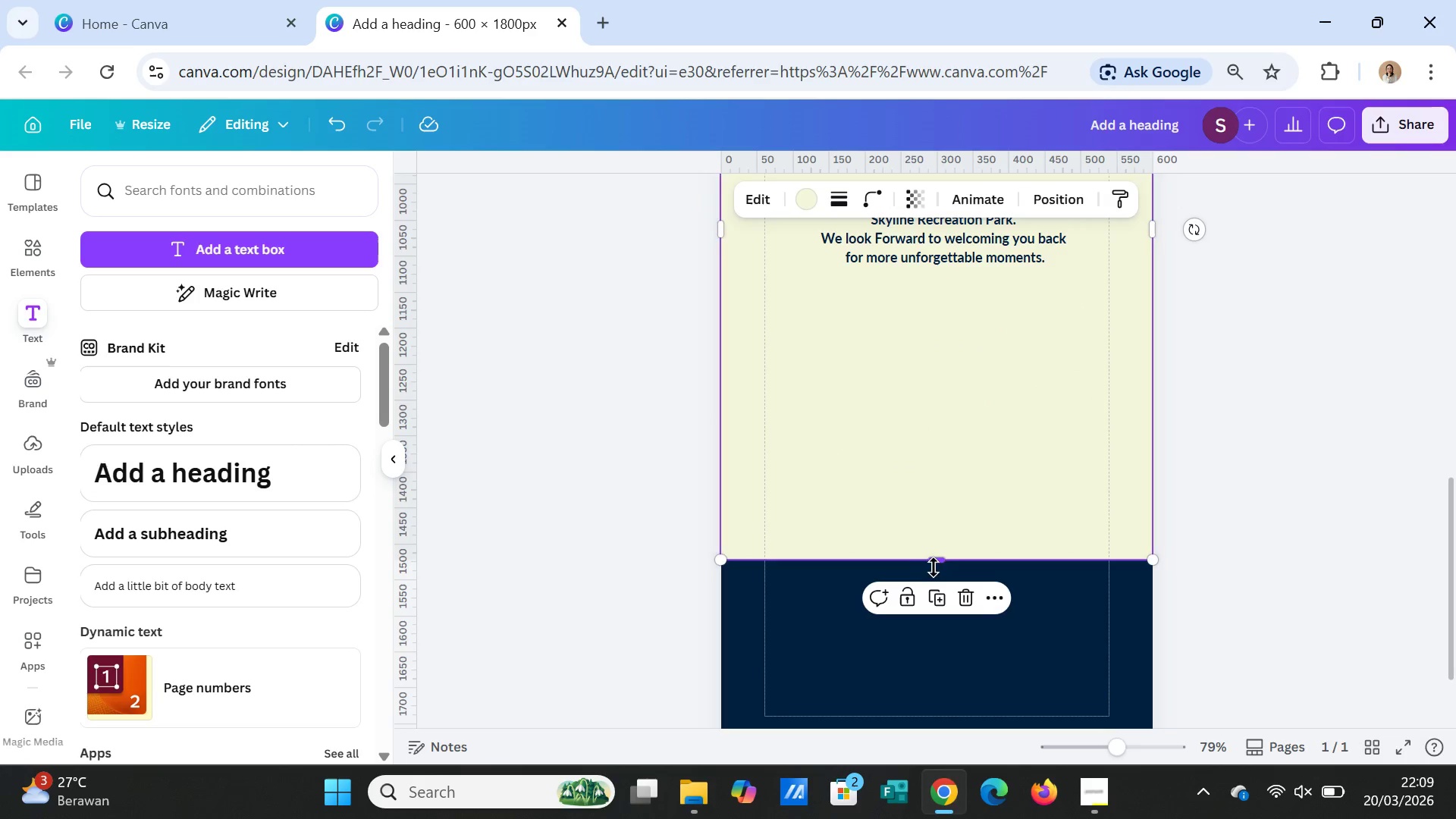 
left_click_drag(start_coordinate=[937, 561], to_coordinate=[938, 489])
 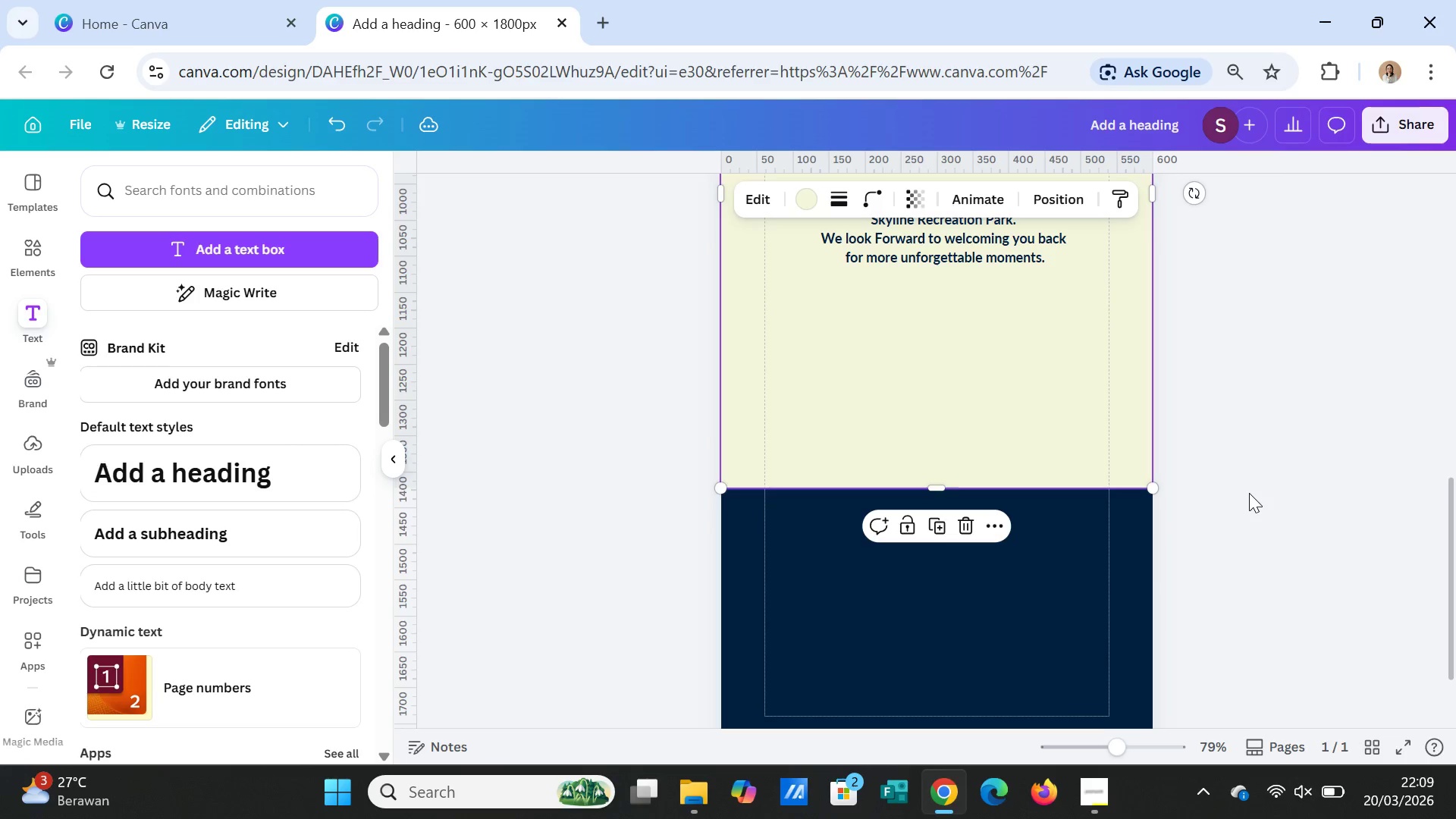 
left_click([1249, 493])
 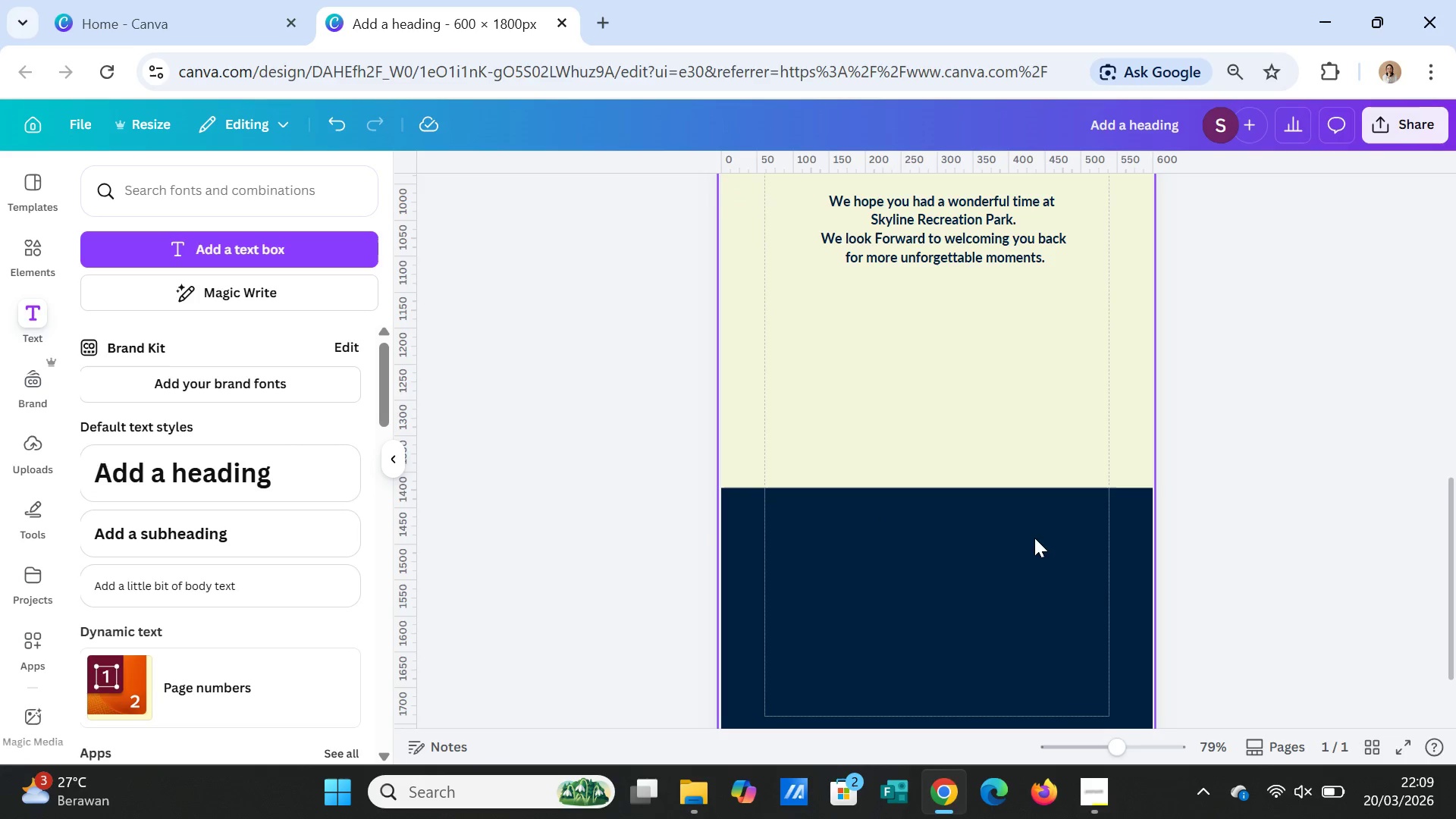 
left_click([959, 488])
 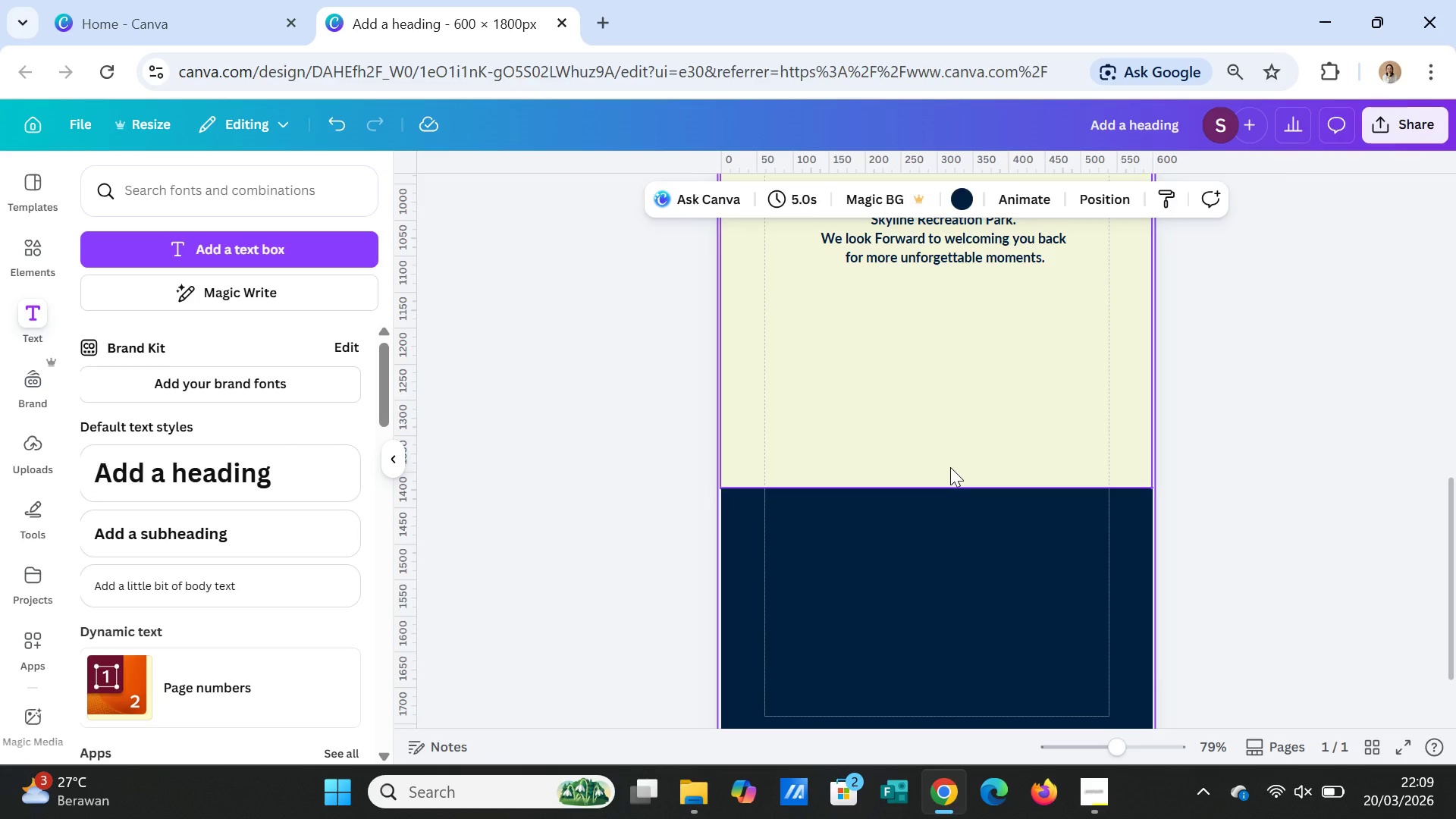 
left_click([950, 467])
 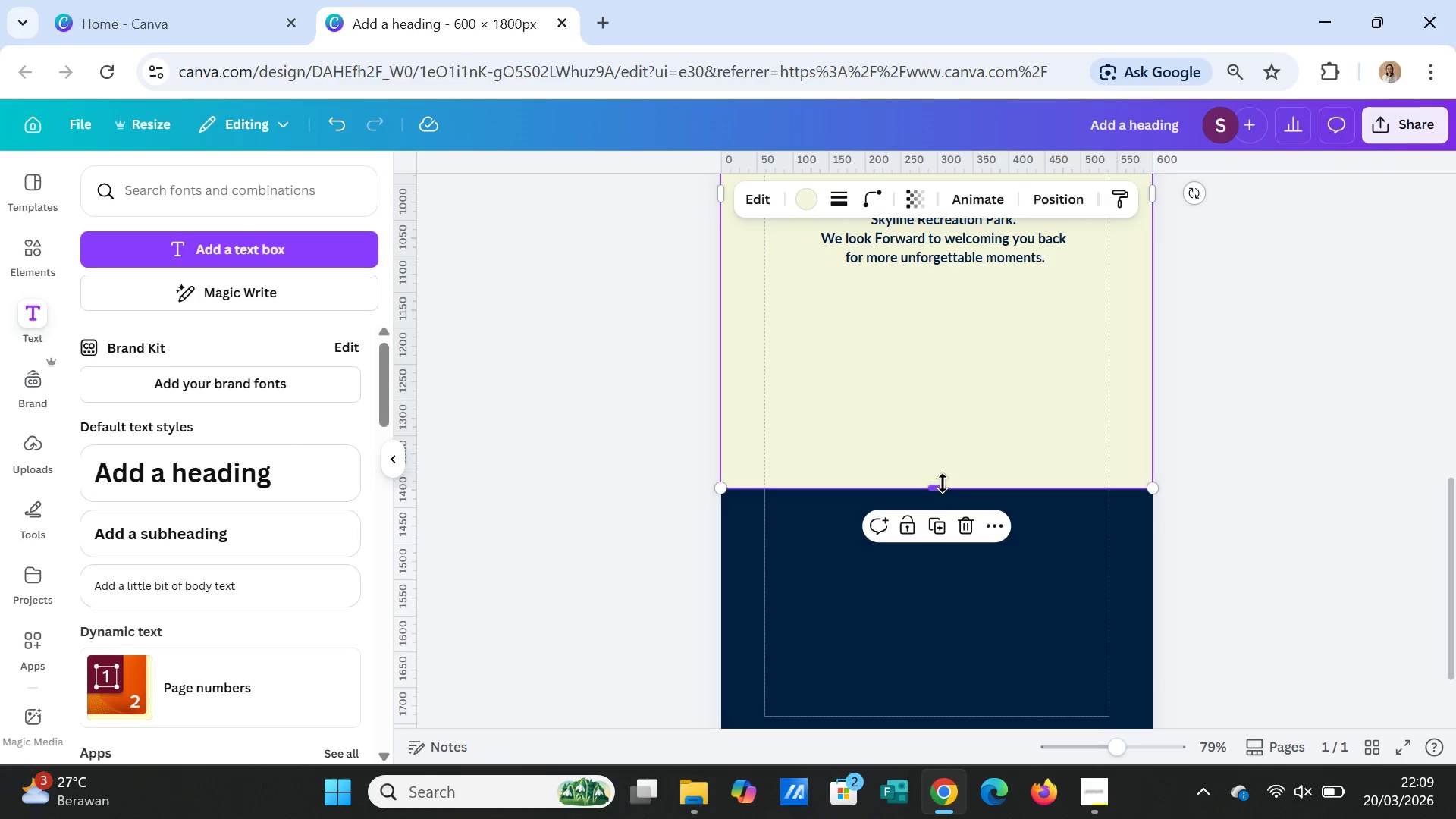 
left_click_drag(start_coordinate=[943, 483], to_coordinate=[943, 519])
 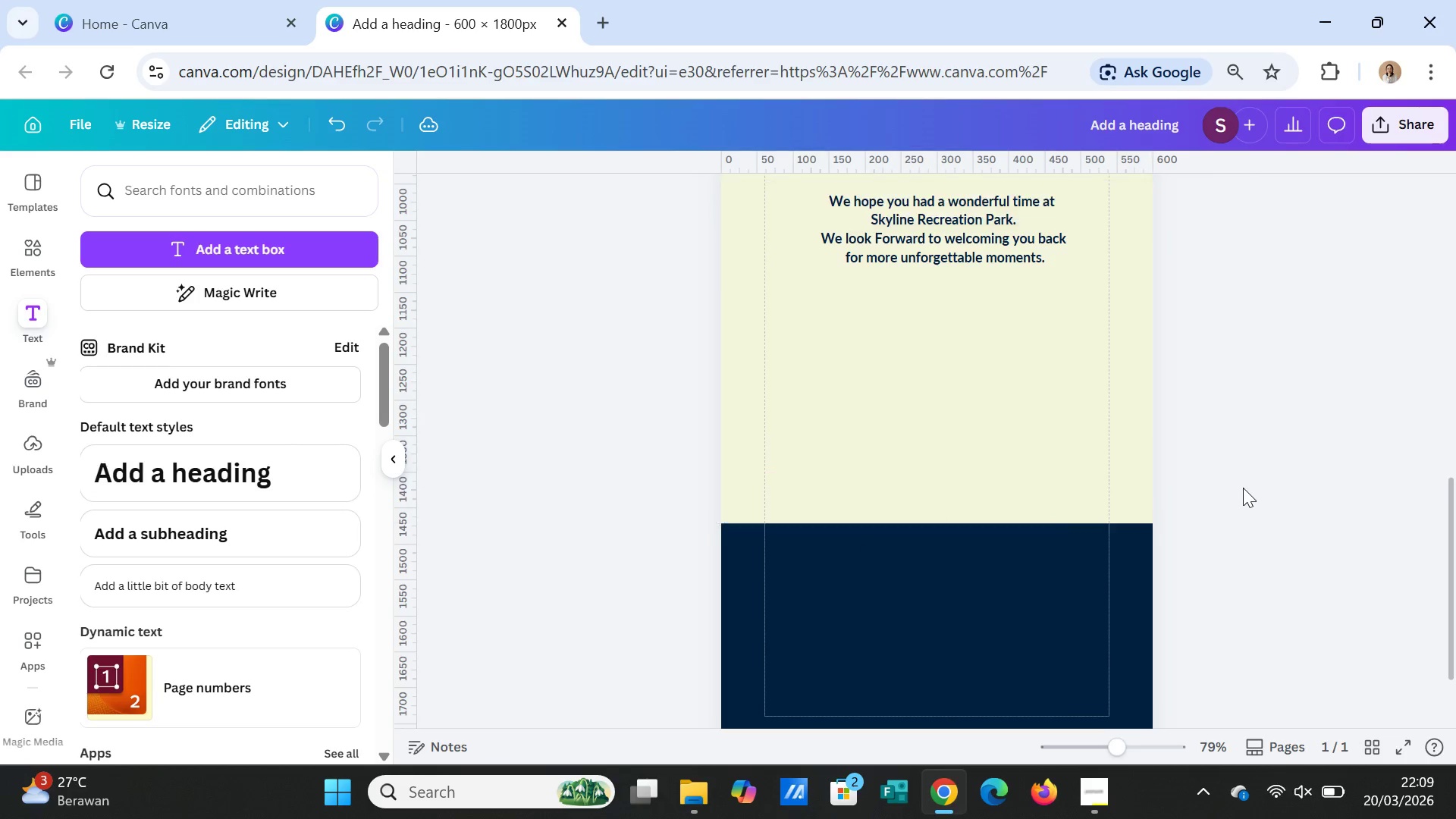 
left_click([1243, 488])
 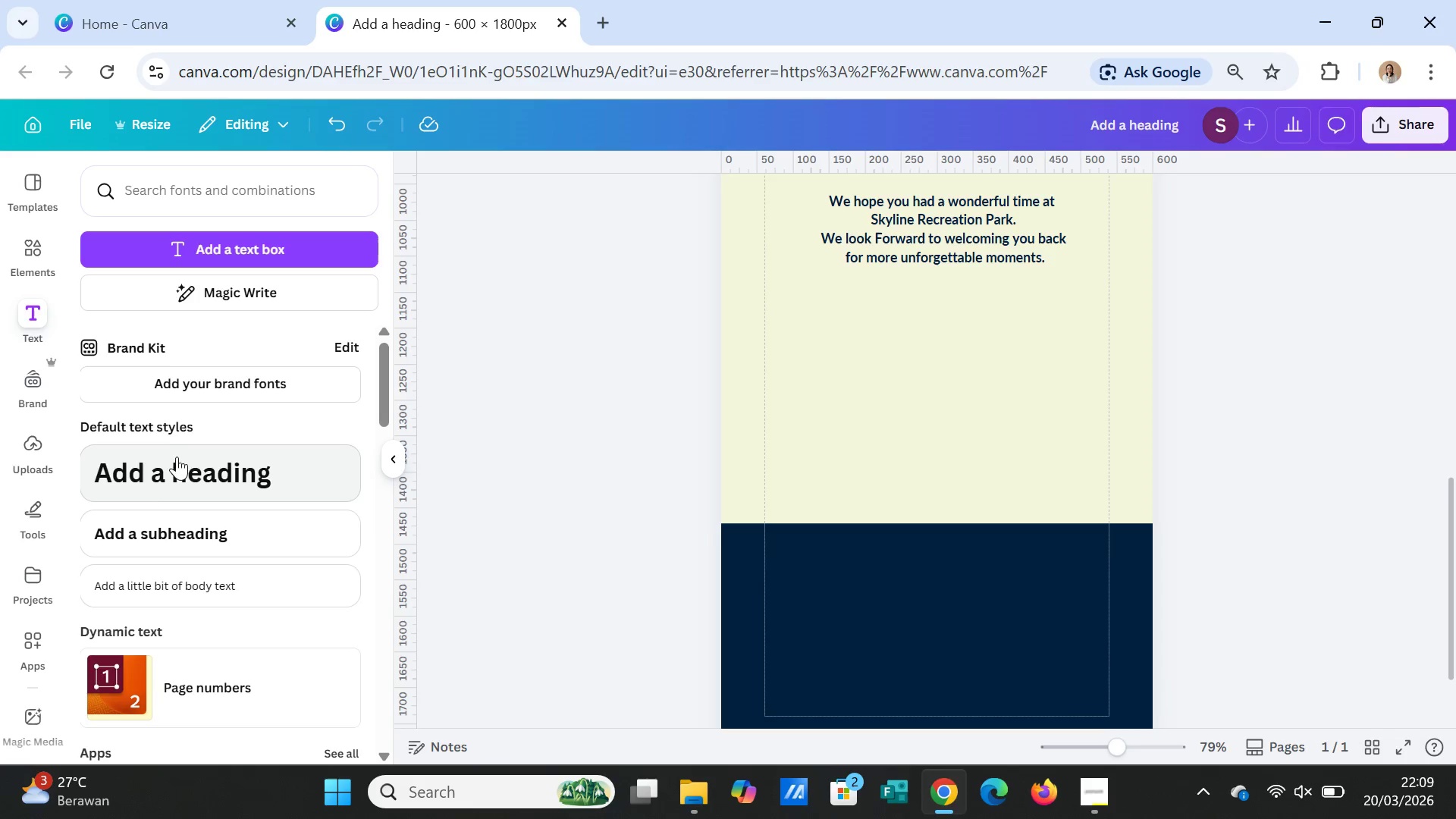 
left_click([27, 241])
 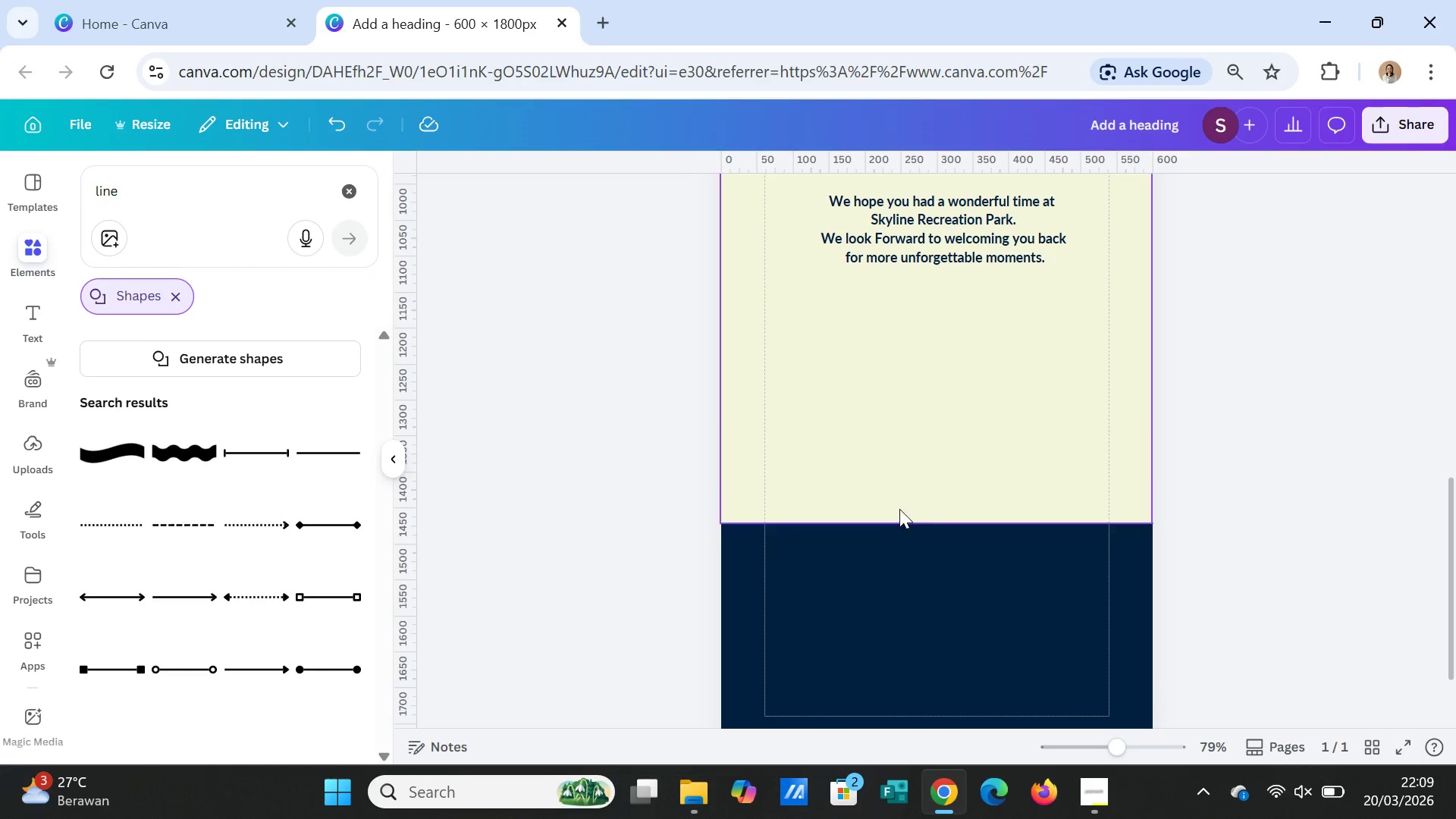 
scroll: coordinate [1111, 552], scroll_direction: up, amount: 3.0
 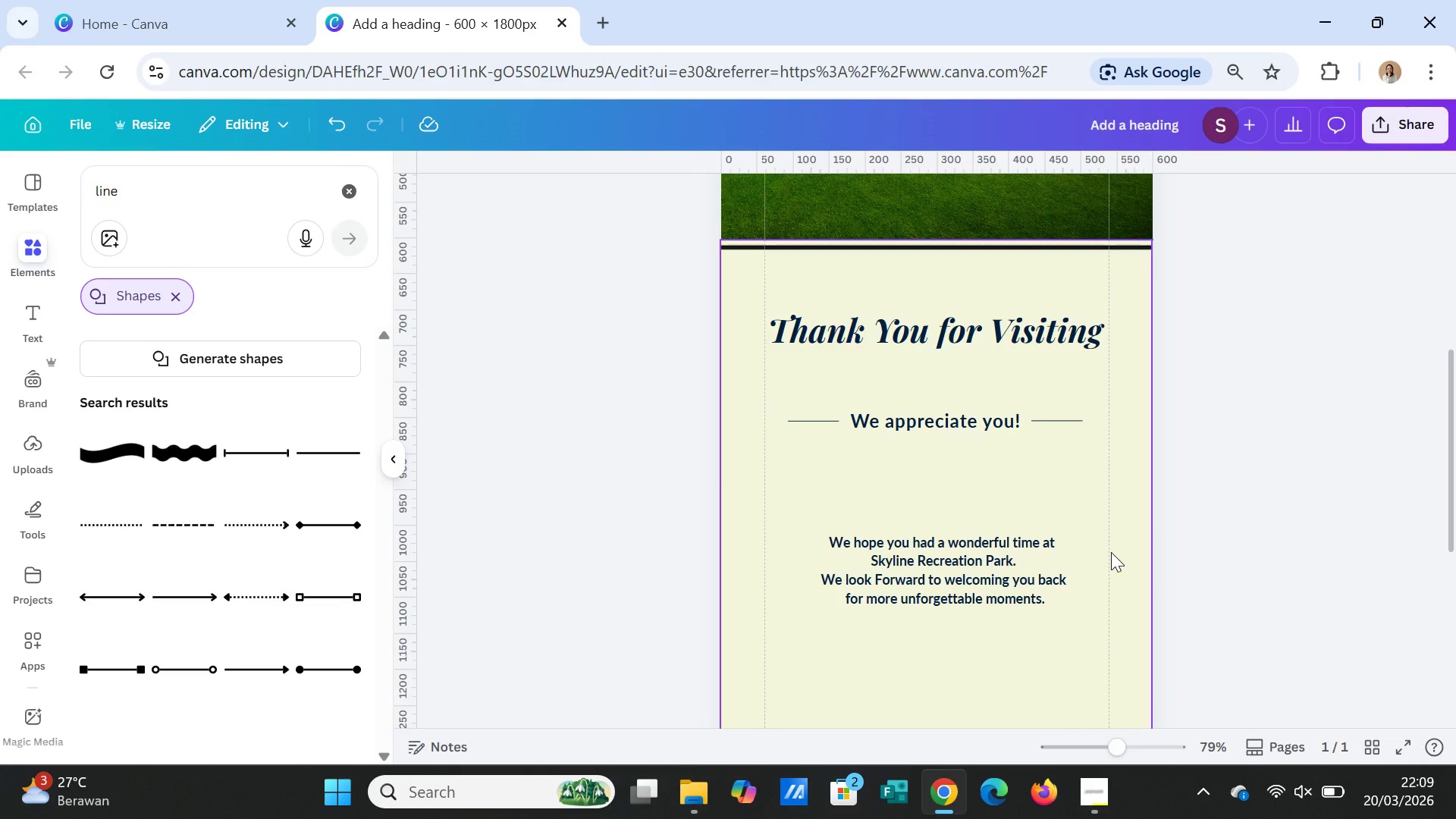 
scroll: coordinate [269, 629], scroll_direction: down, amount: 4.0
 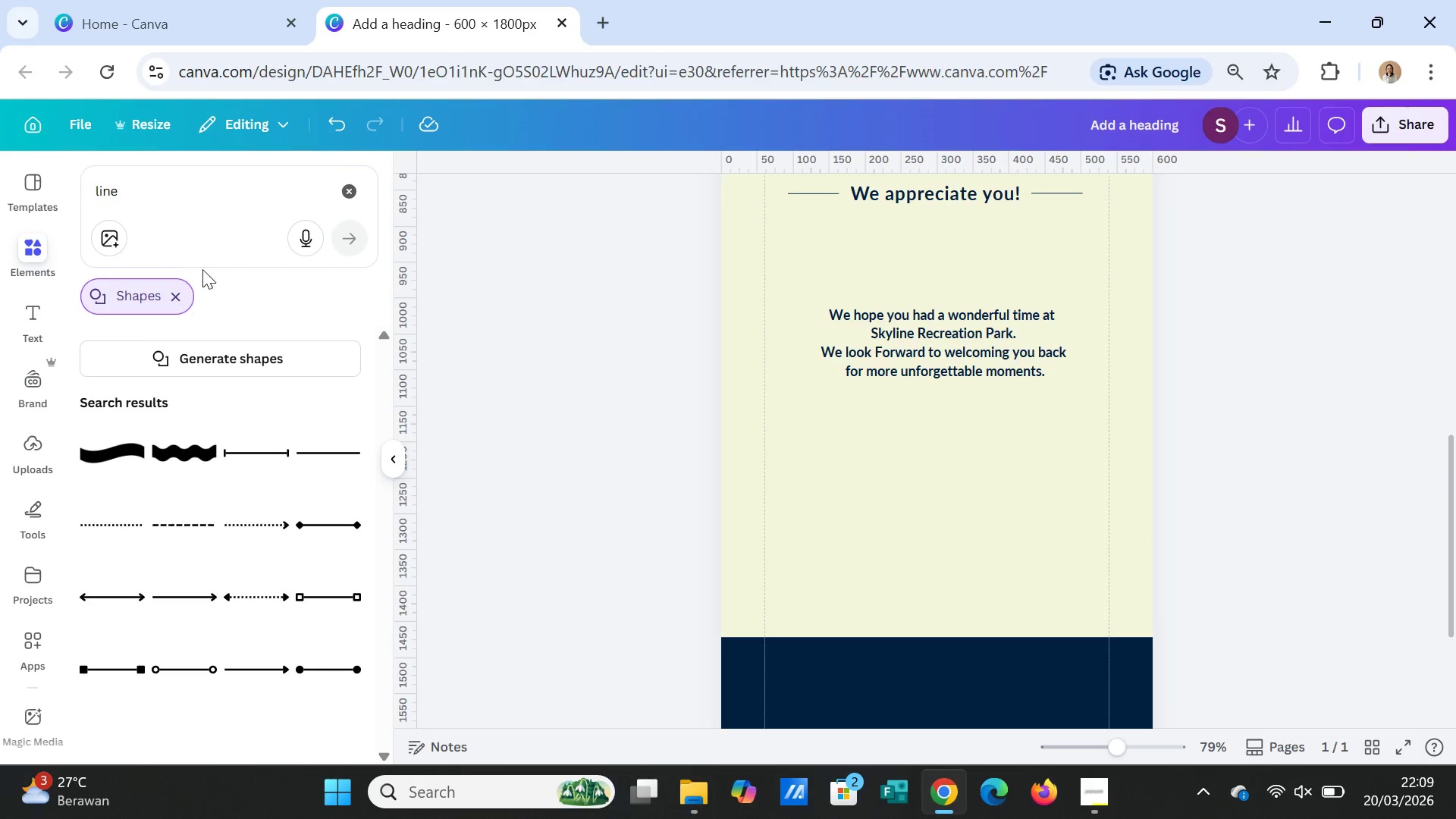 
left_click([177, 289])
 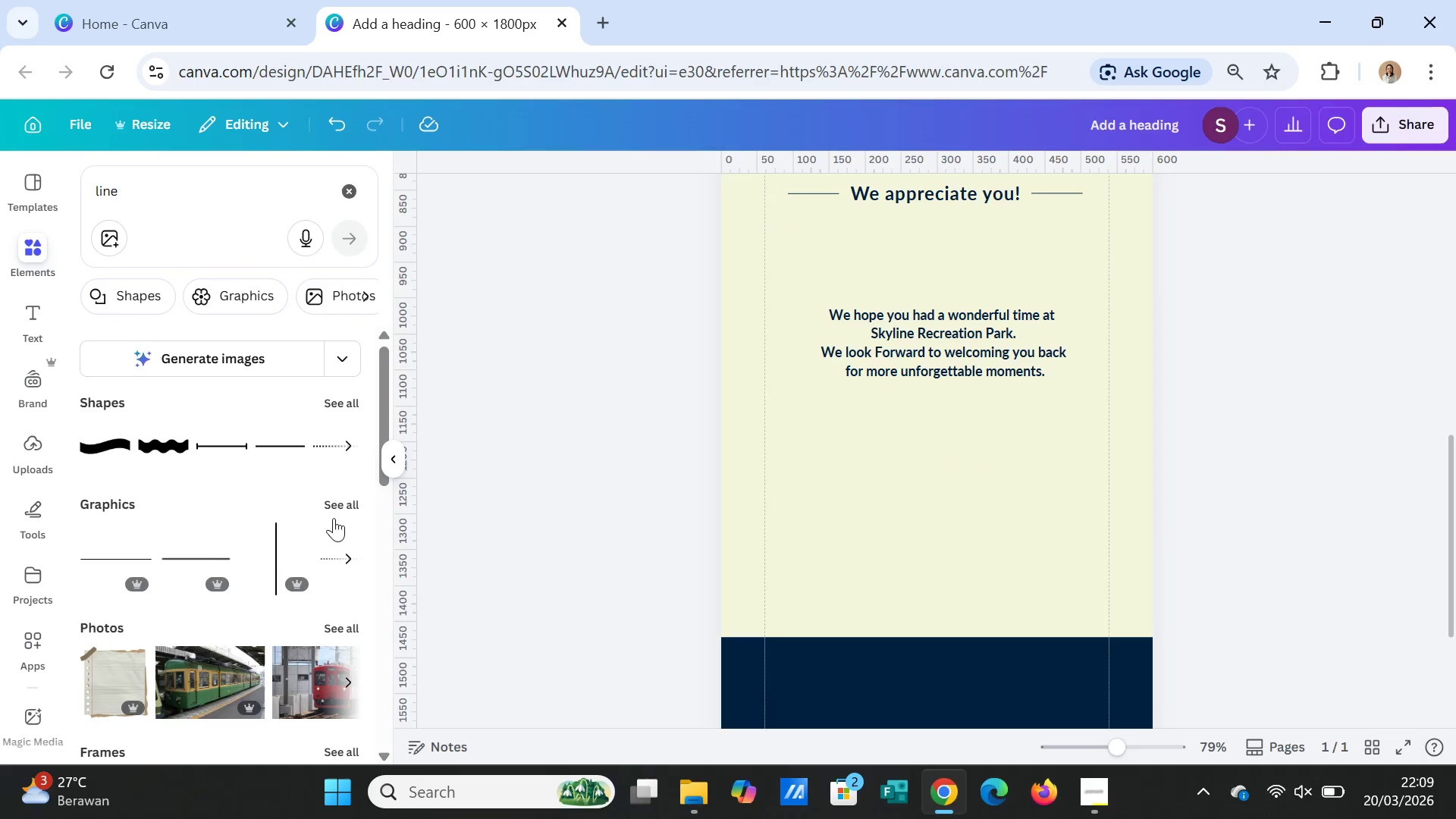 
left_click([340, 507])
 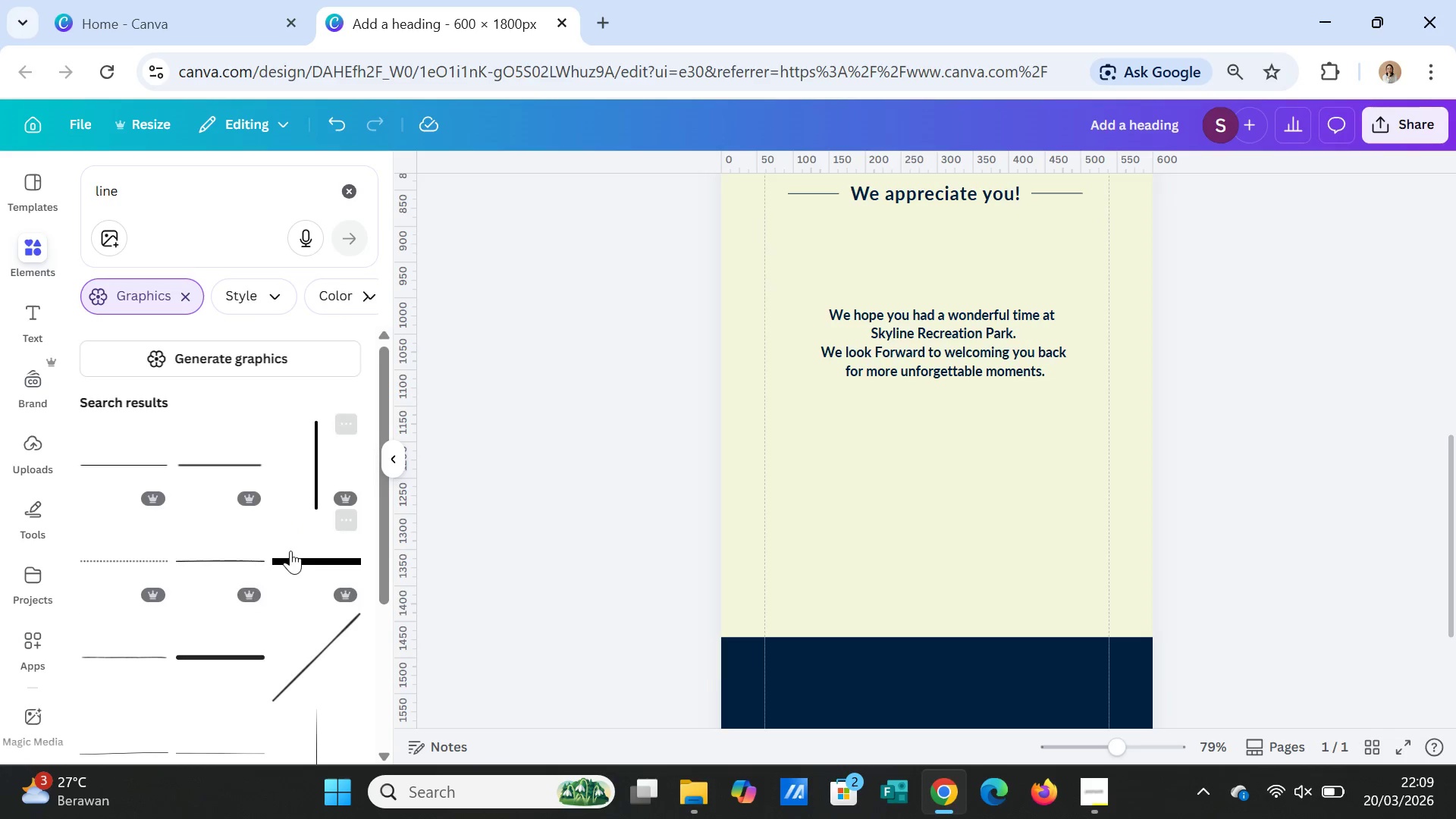 
scroll: coordinate [190, 601], scroll_direction: down, amount: 3.0
 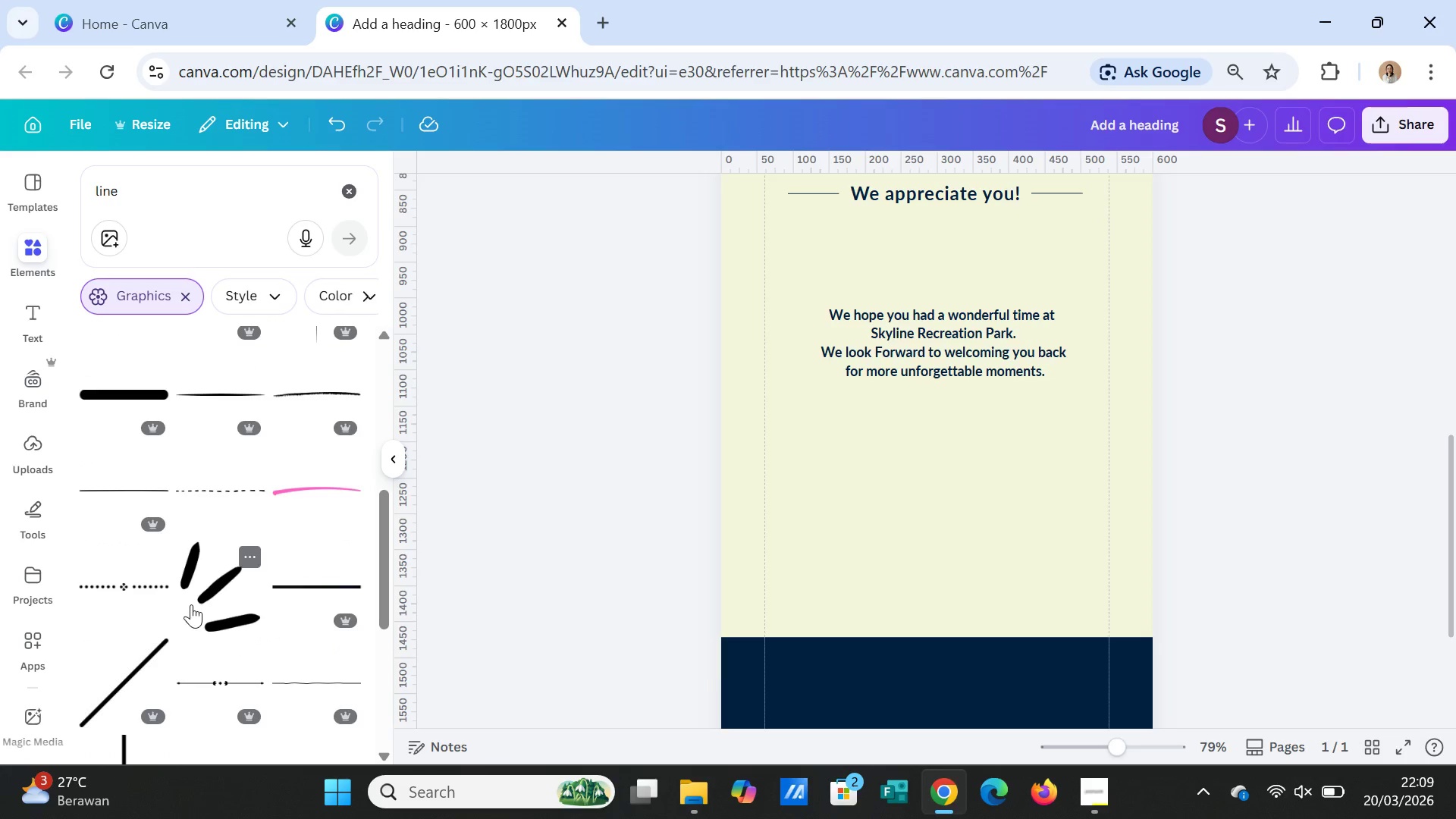 
left_click([123, 587])
 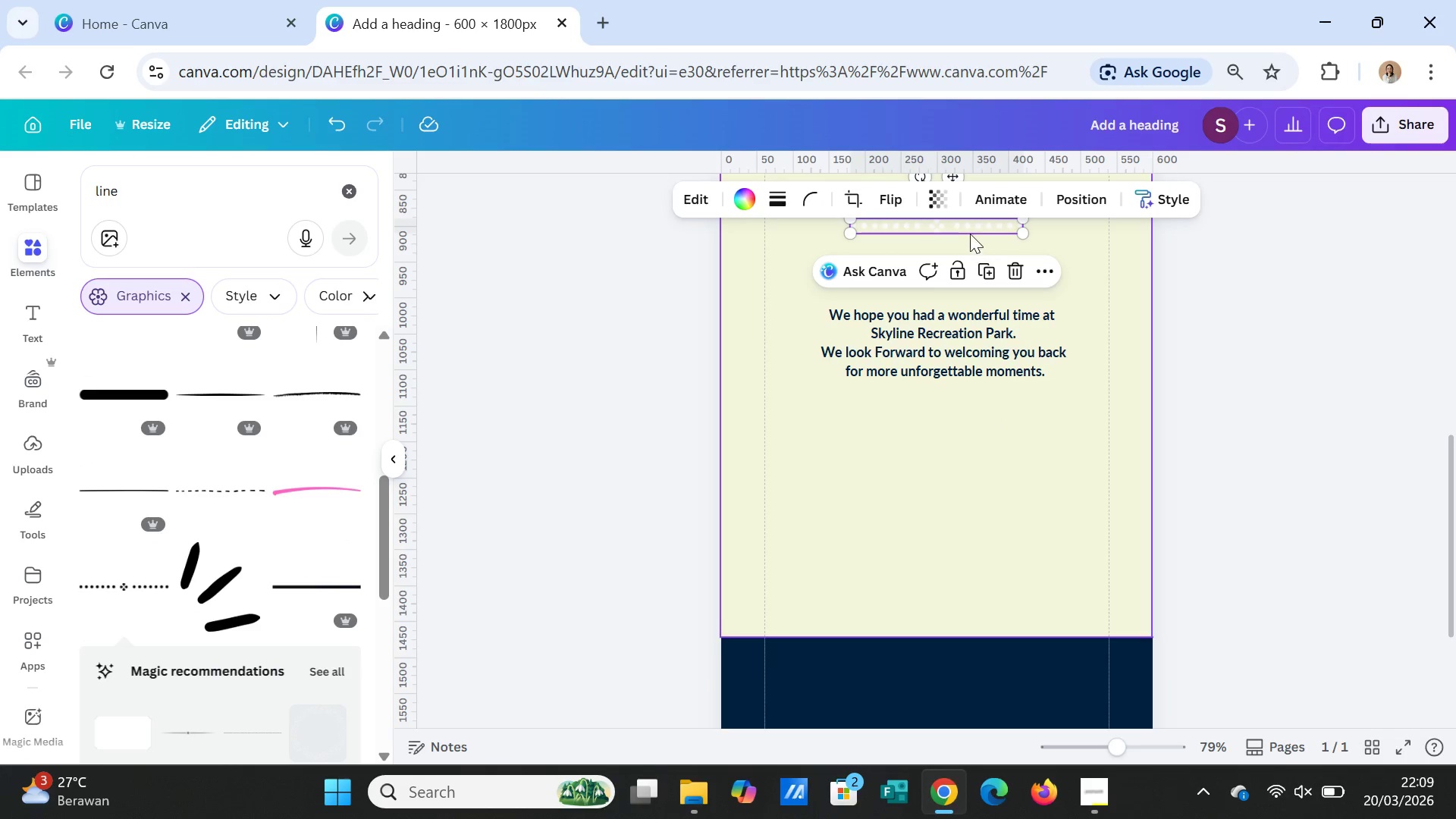 
left_click_drag(start_coordinate=[965, 224], to_coordinate=[968, 419])
 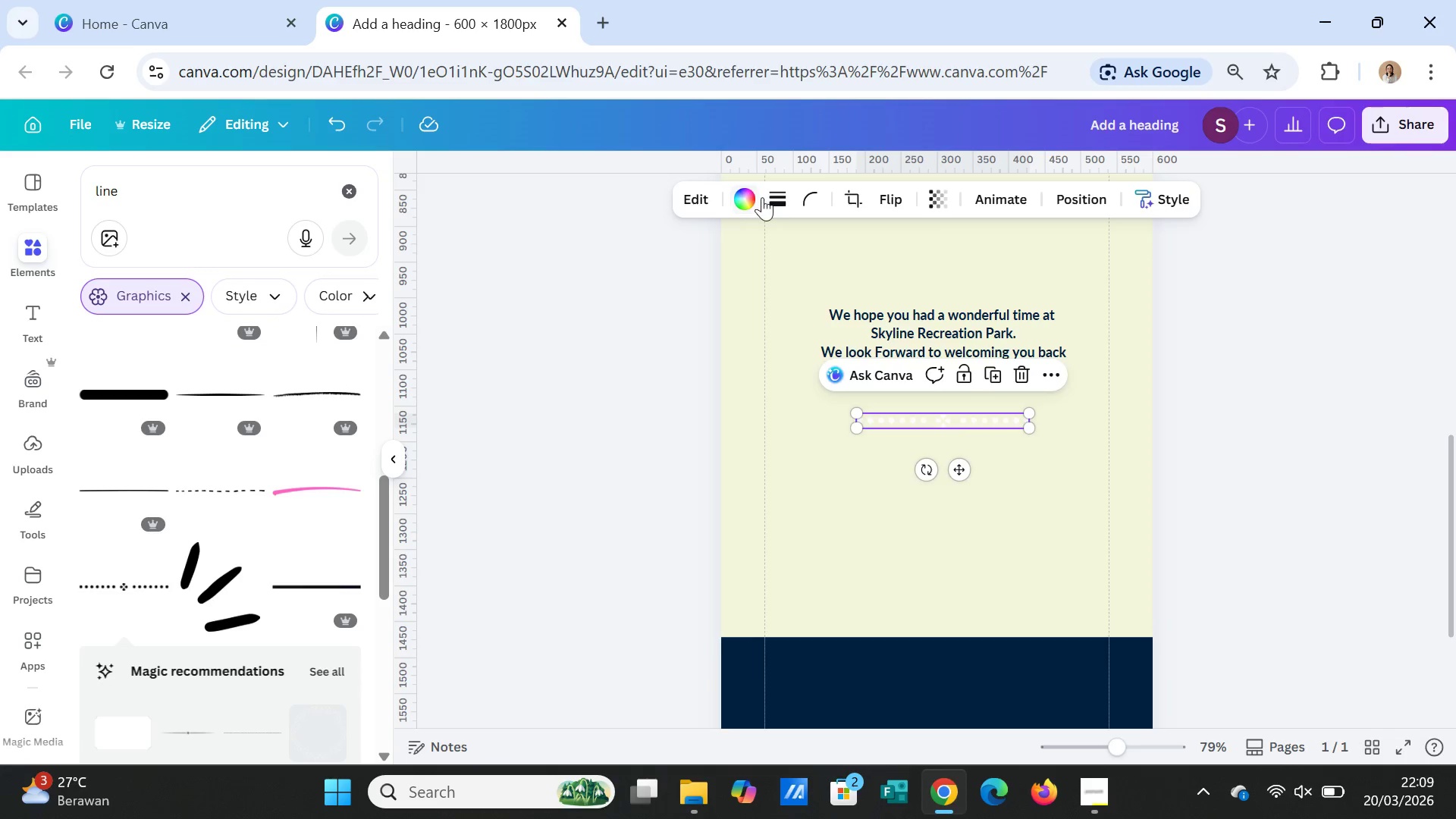 
left_click([729, 192])
 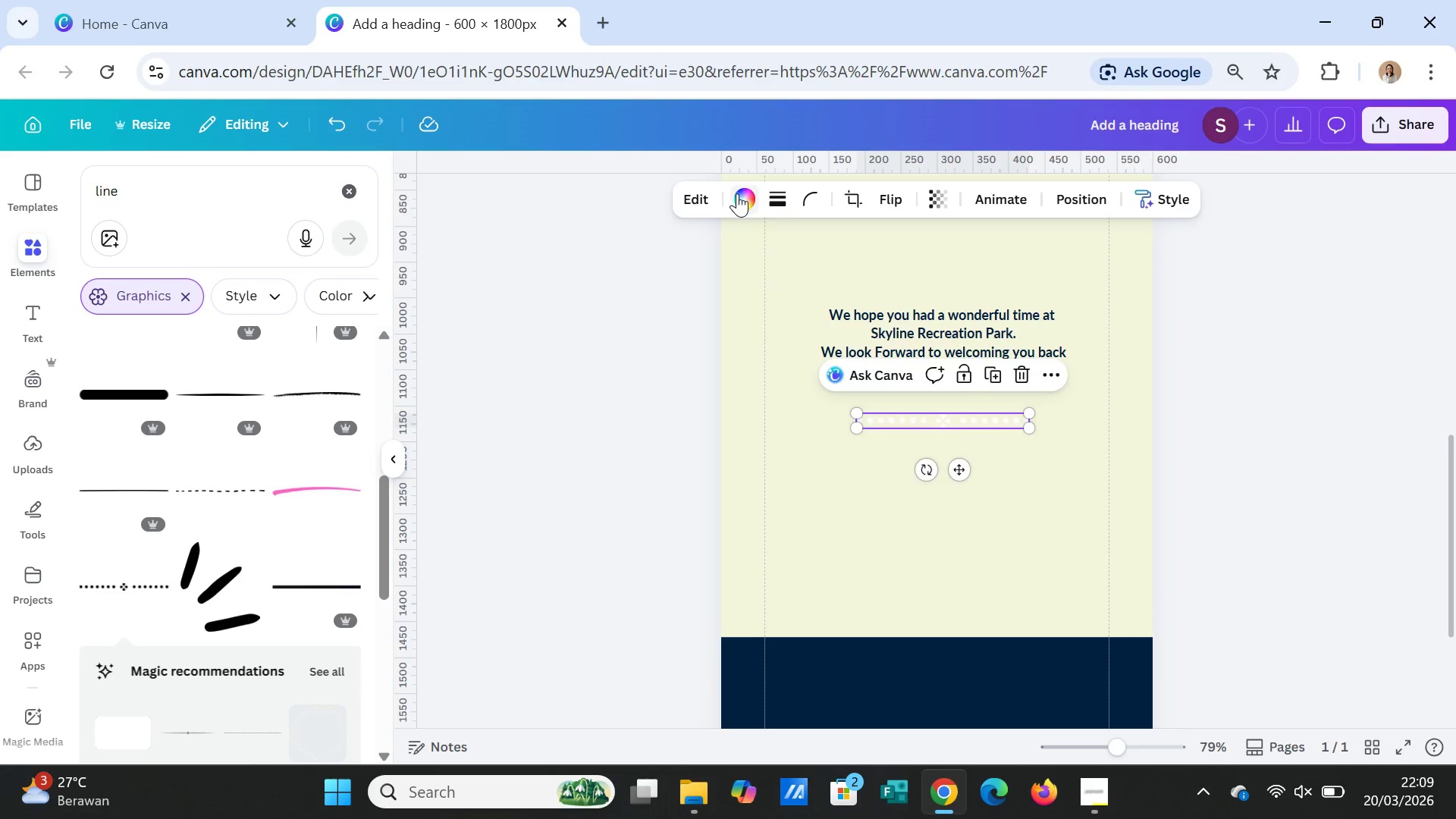 
left_click([737, 193])
 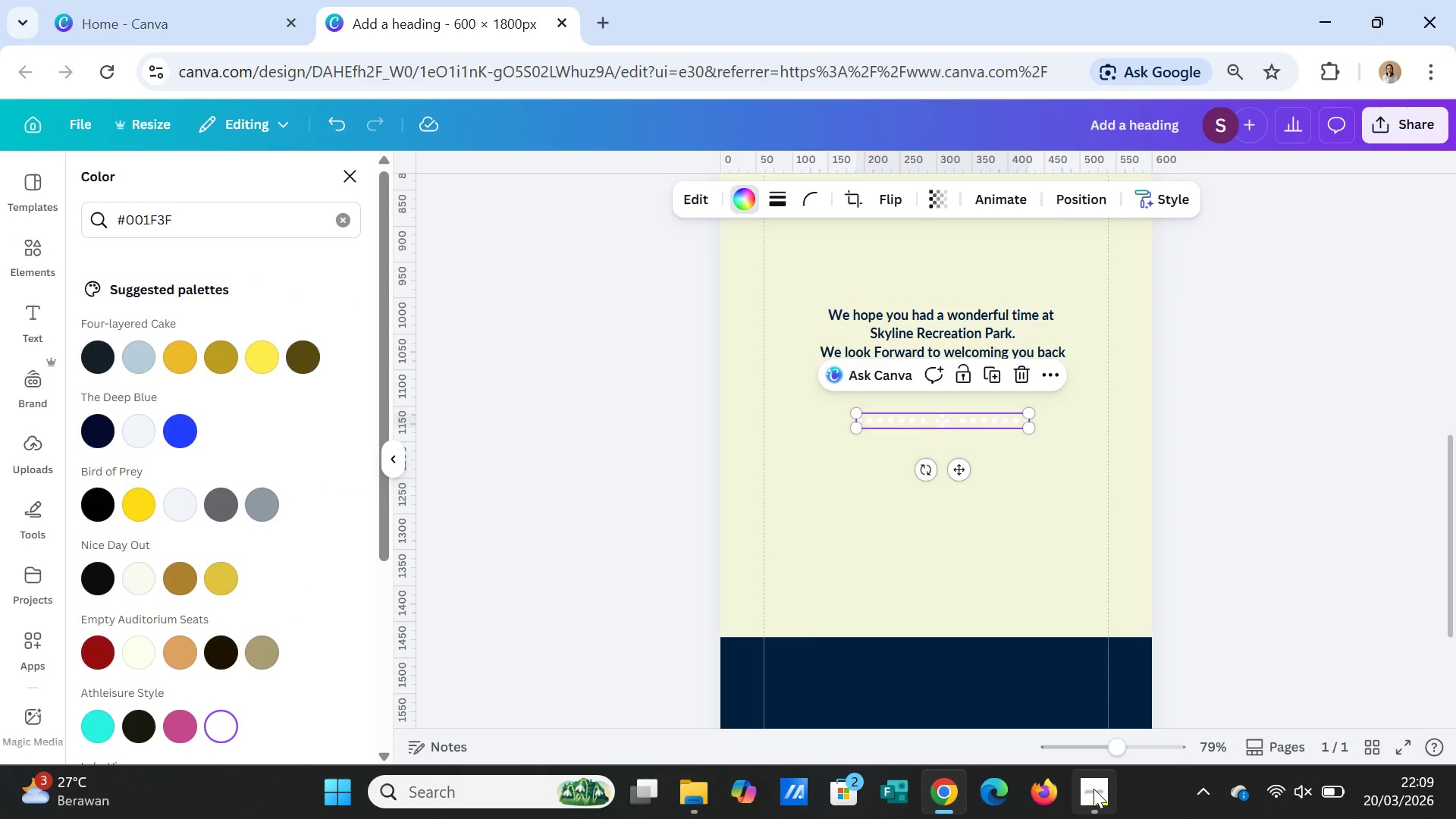 
left_click([1094, 789])